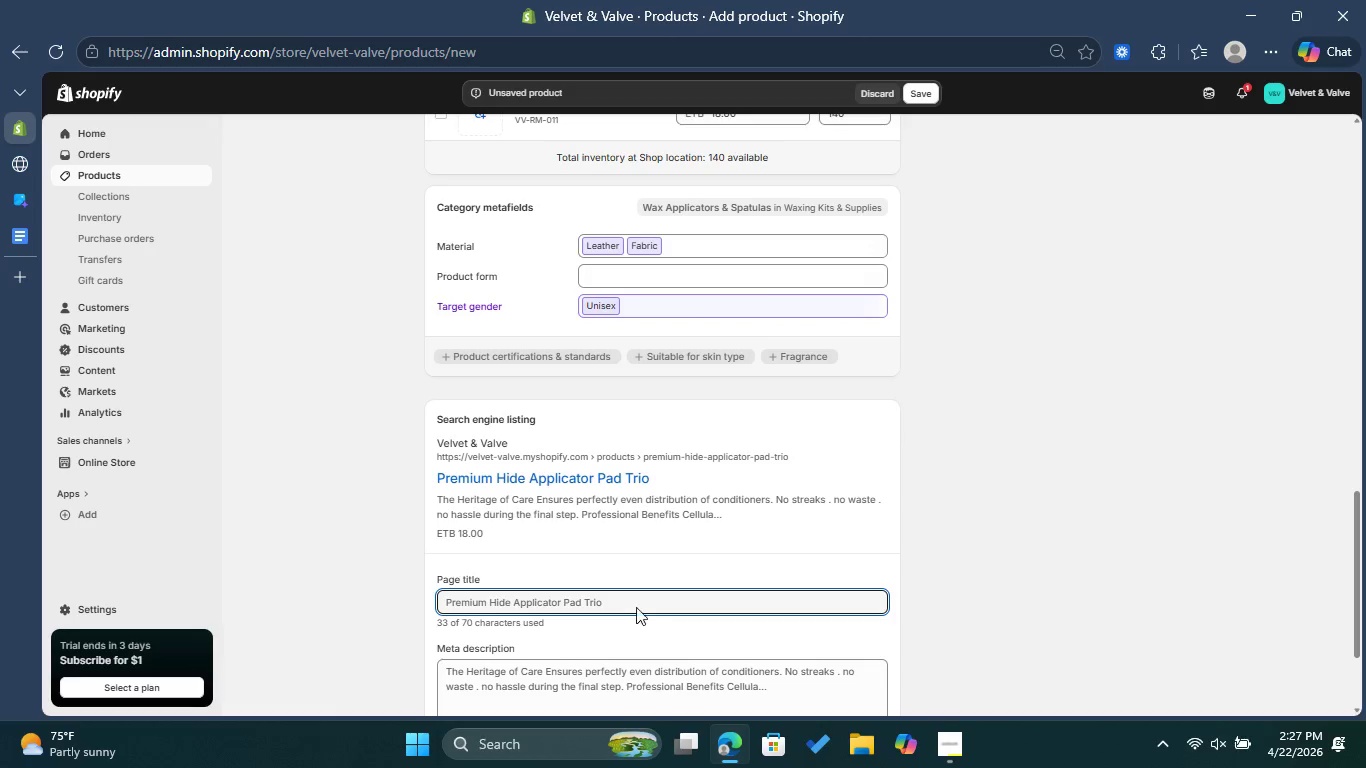 
left_click([637, 601])
 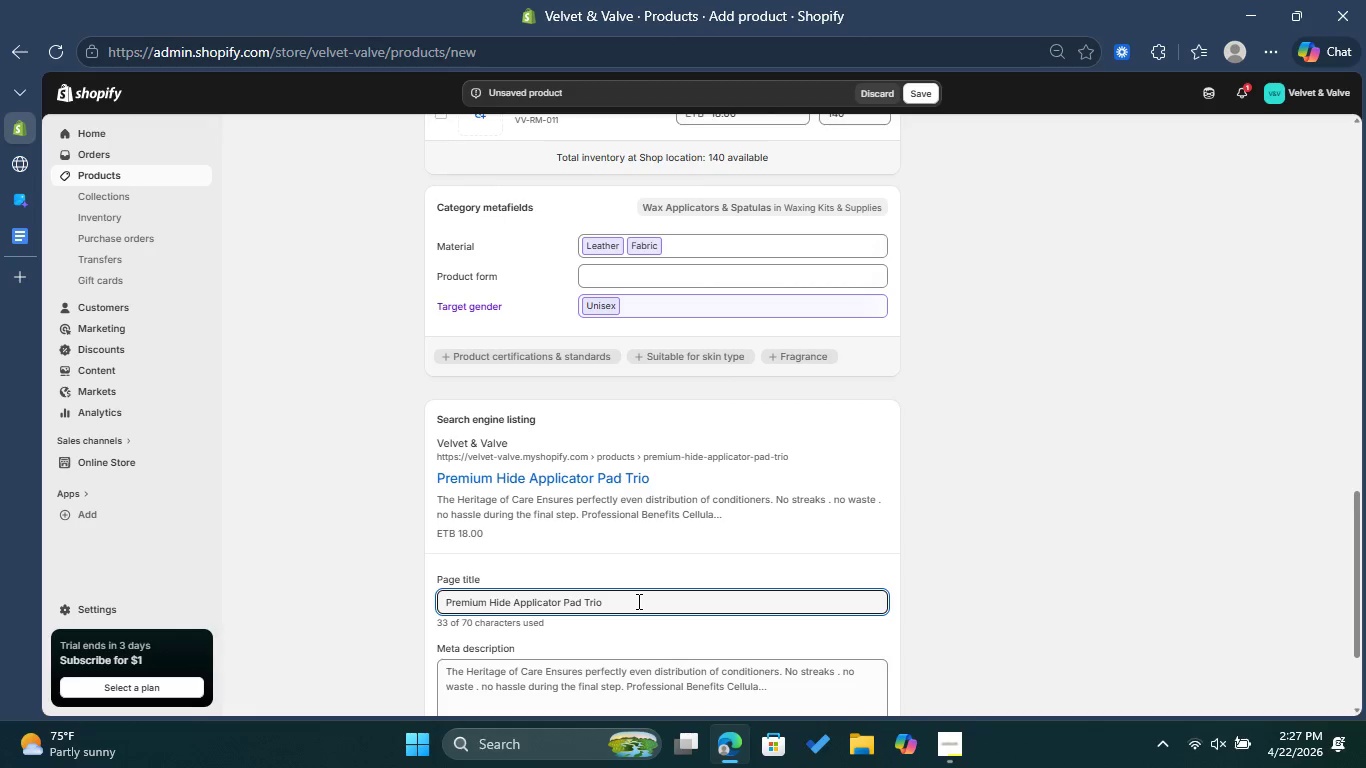 
wait(6.94)
 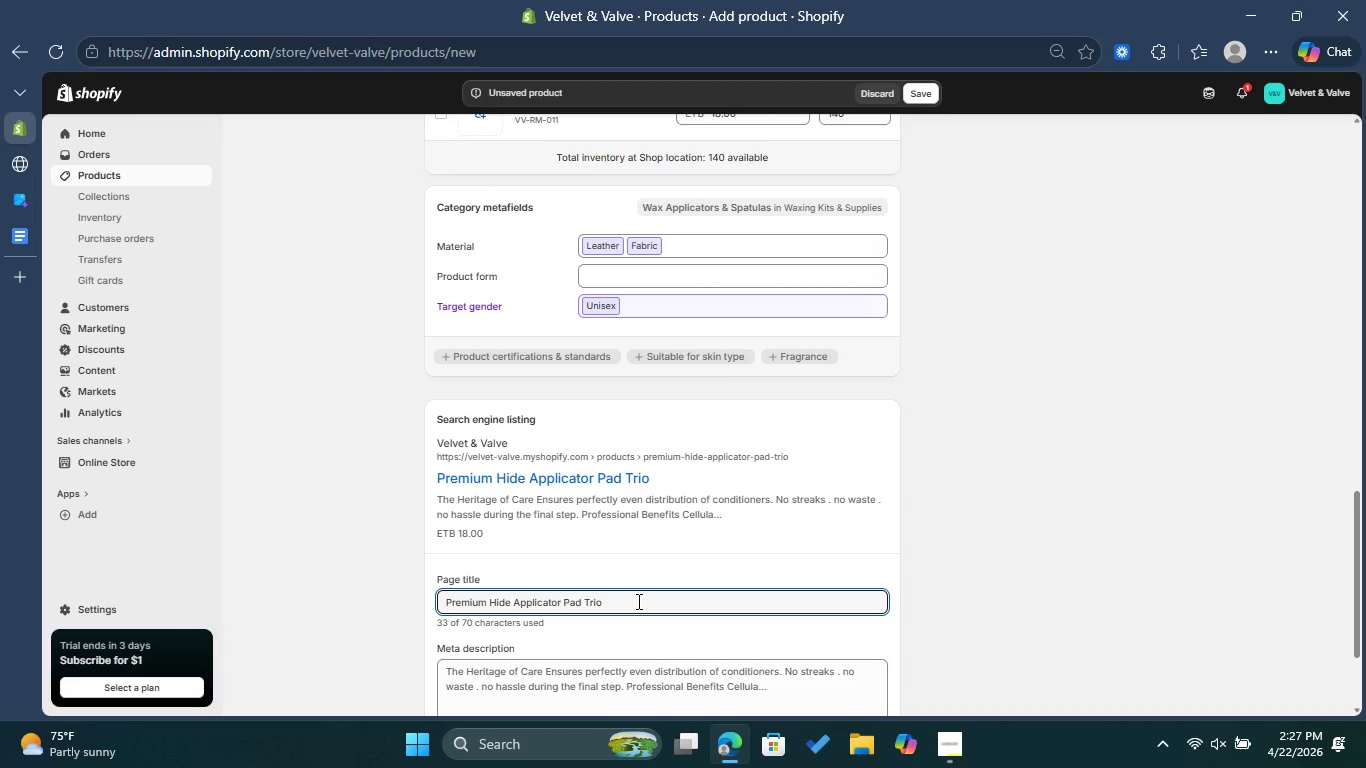 
type(| Leather care )
 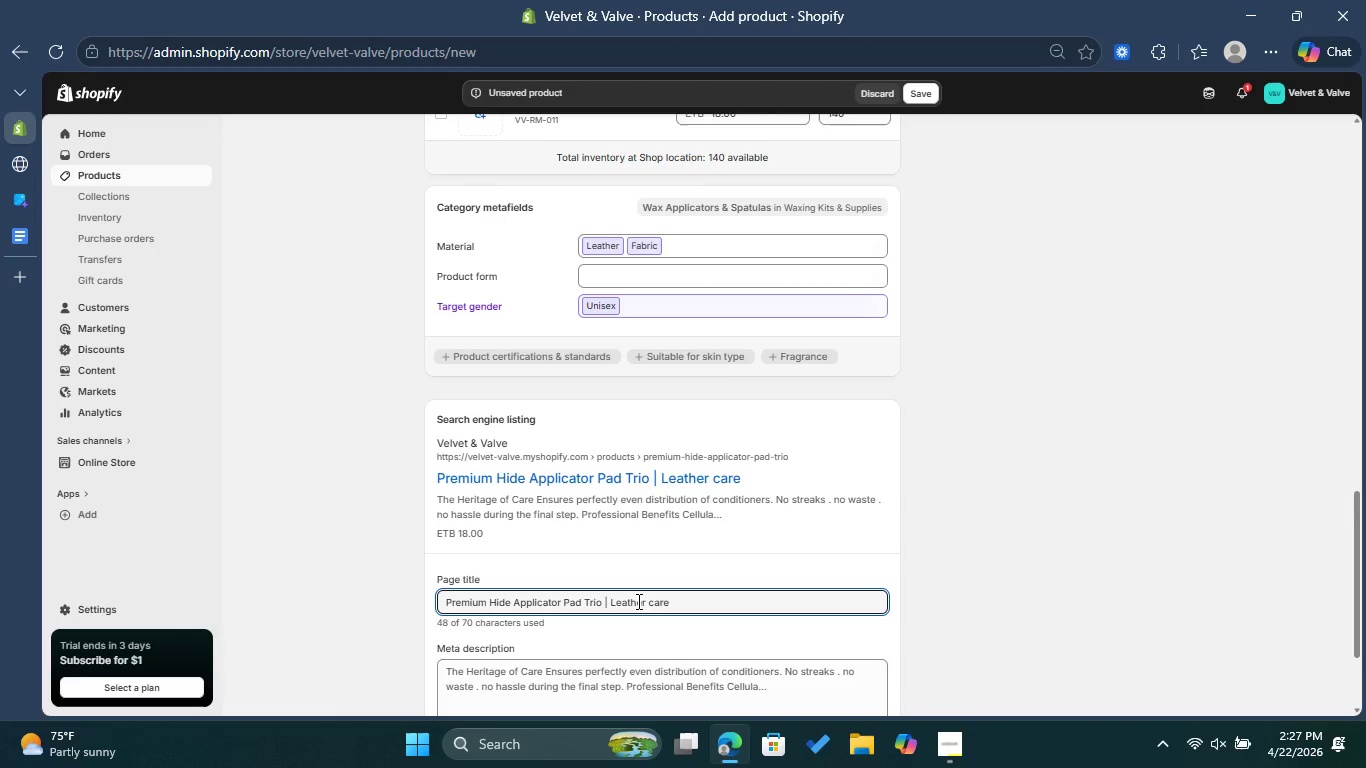 
key(ArrowLeft)
 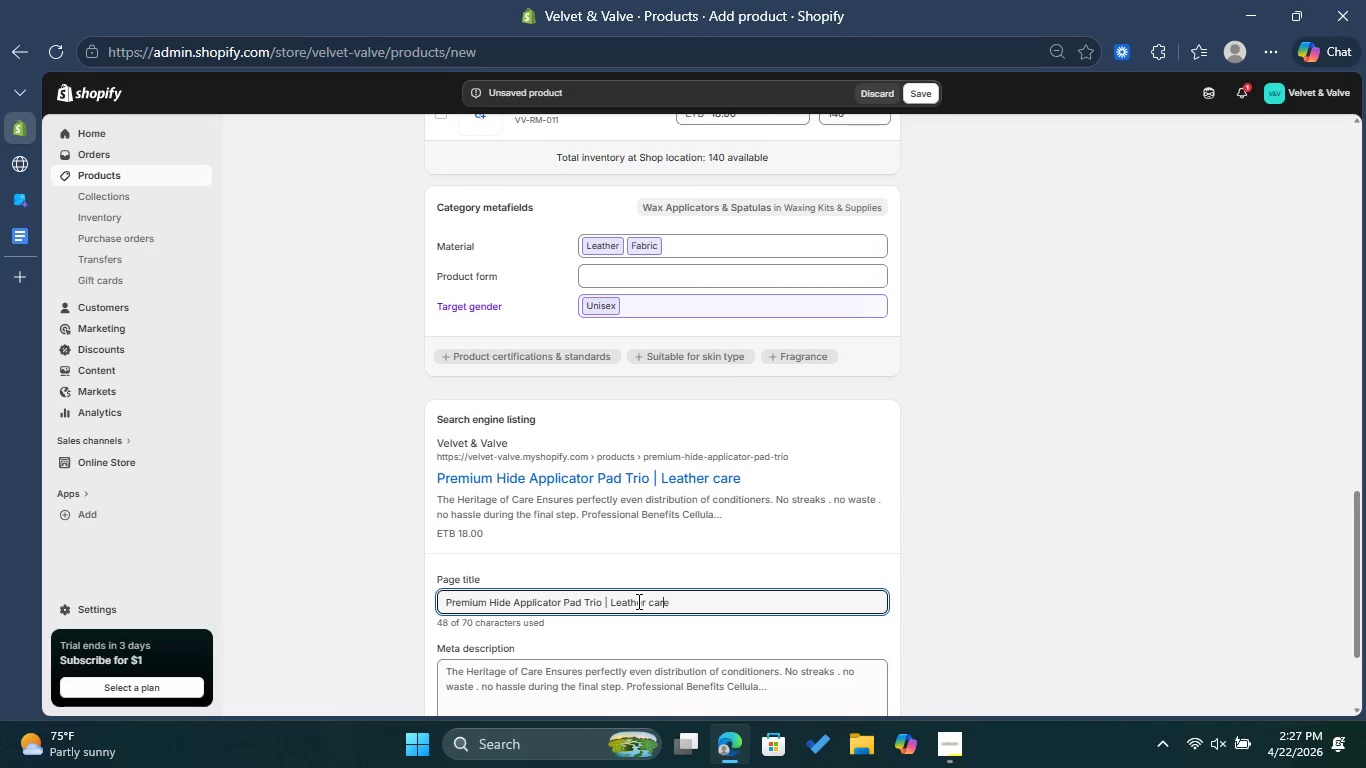 
key(ArrowLeft)
 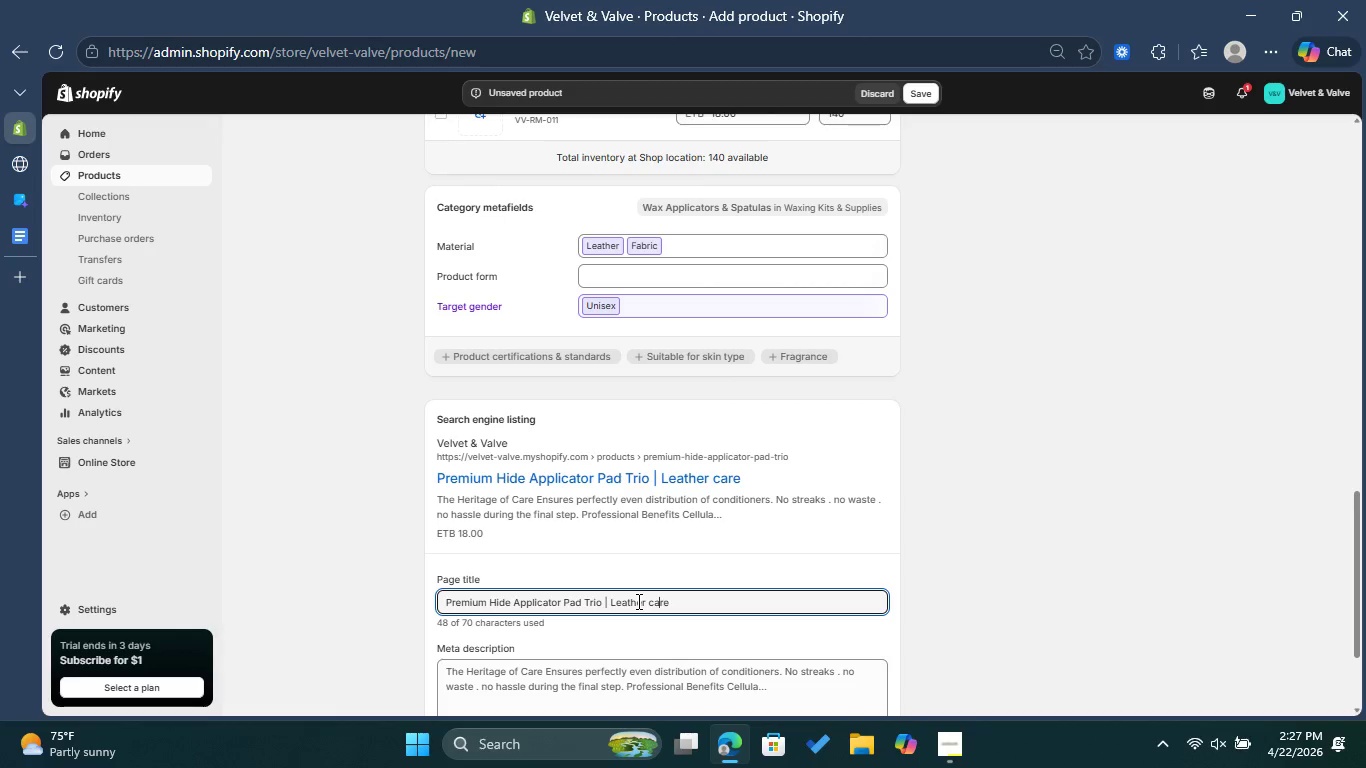 
key(ArrowLeft)
 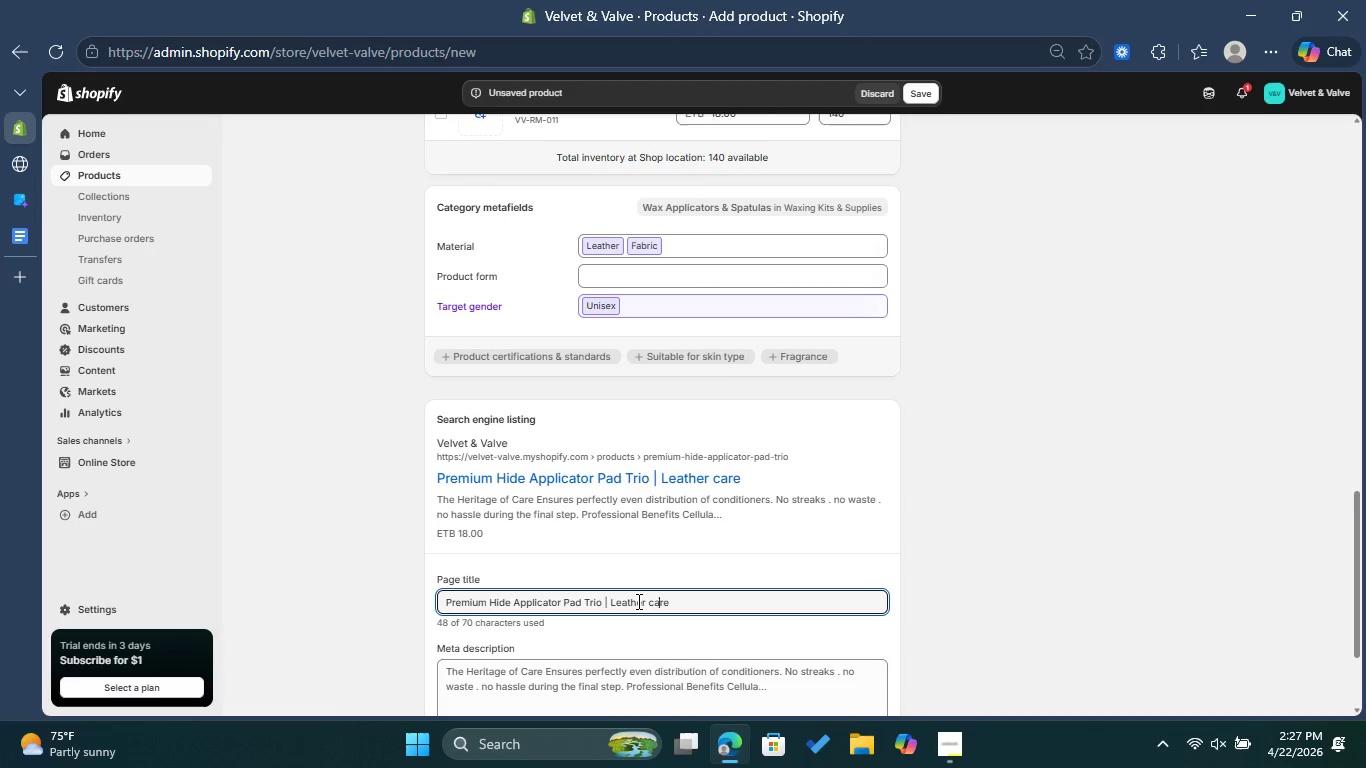 
key(ArrowLeft)
 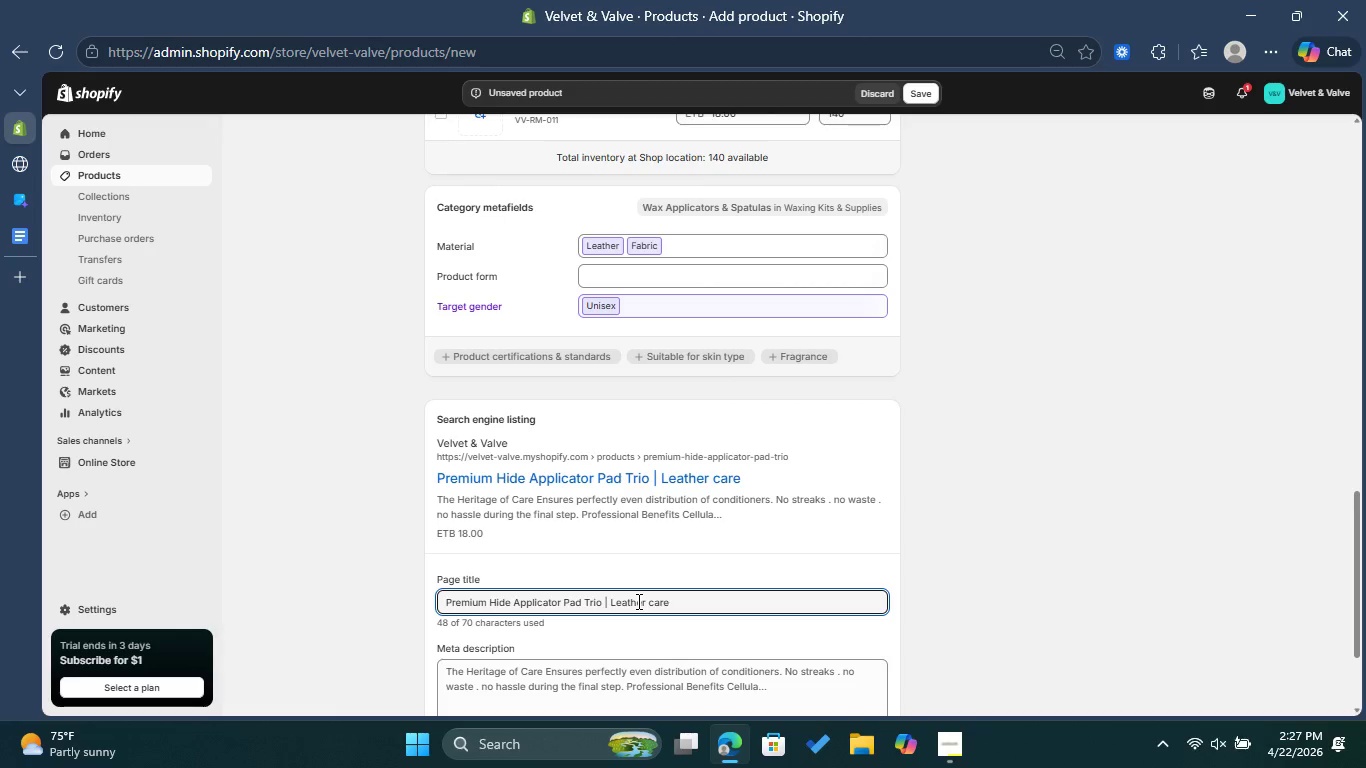 
key(Backspace)
 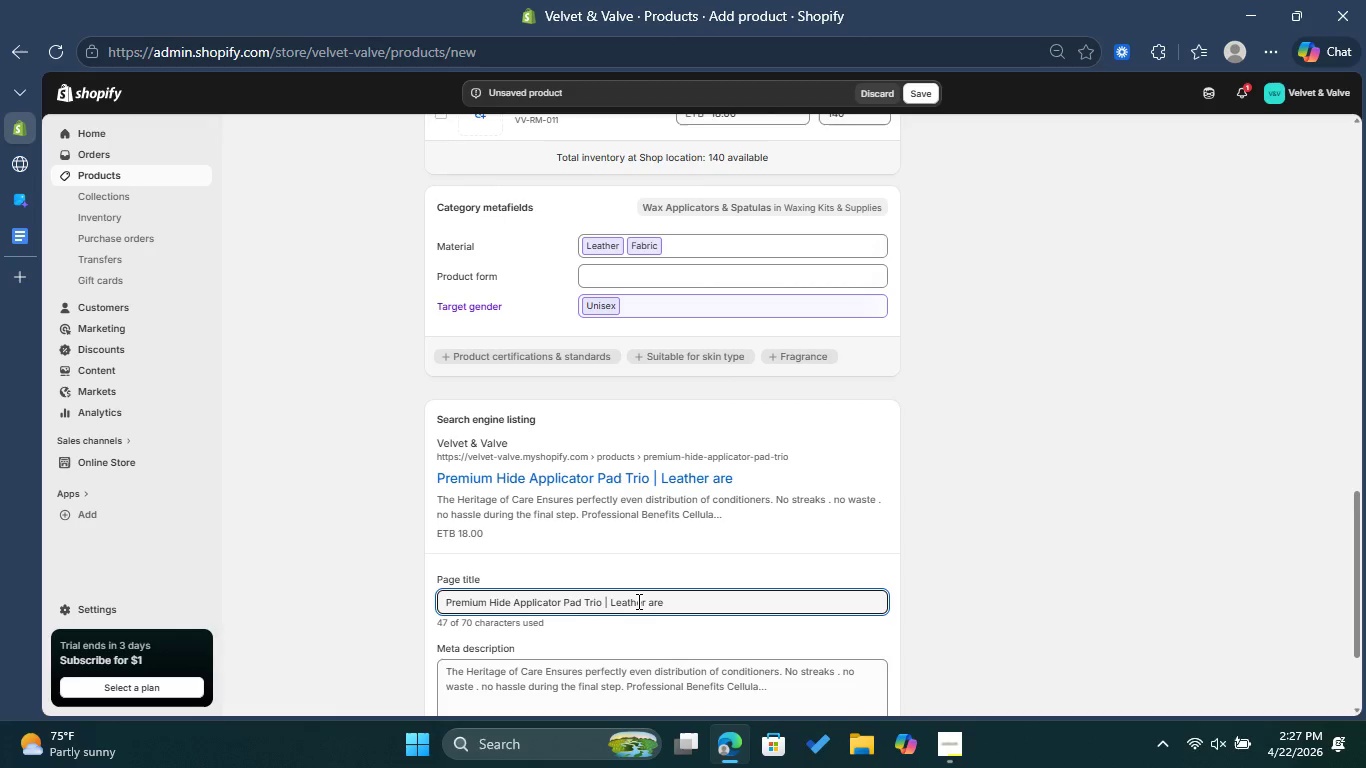 
key(Shift+C)
 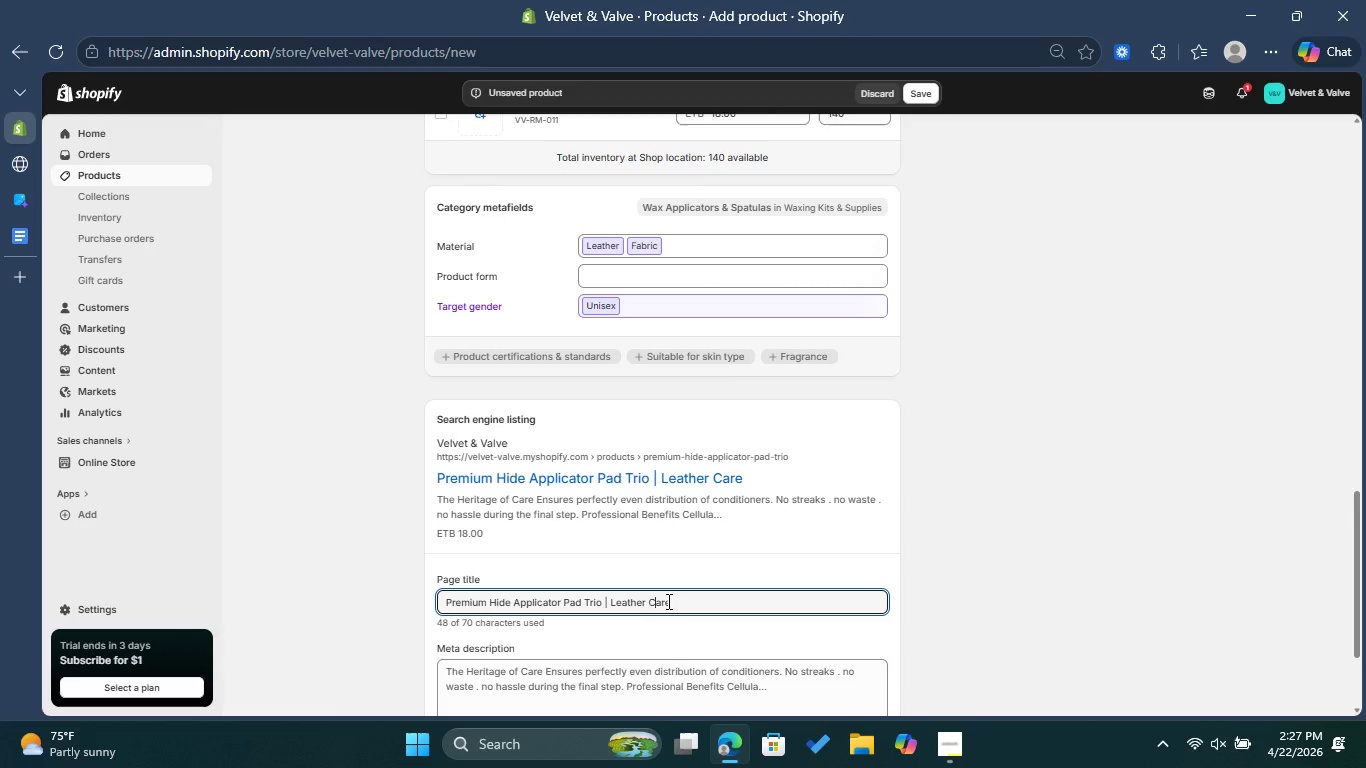 
left_click([672, 601])
 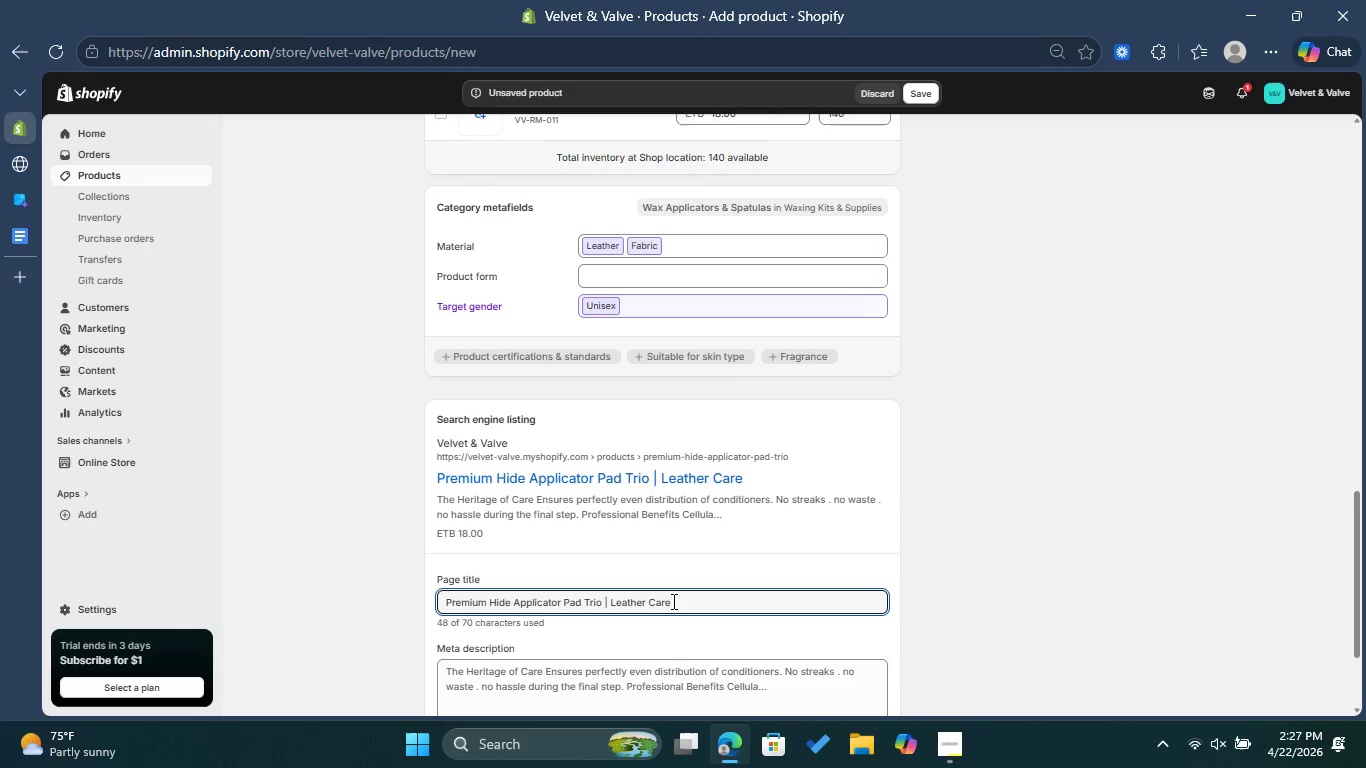 
type(Tools )
 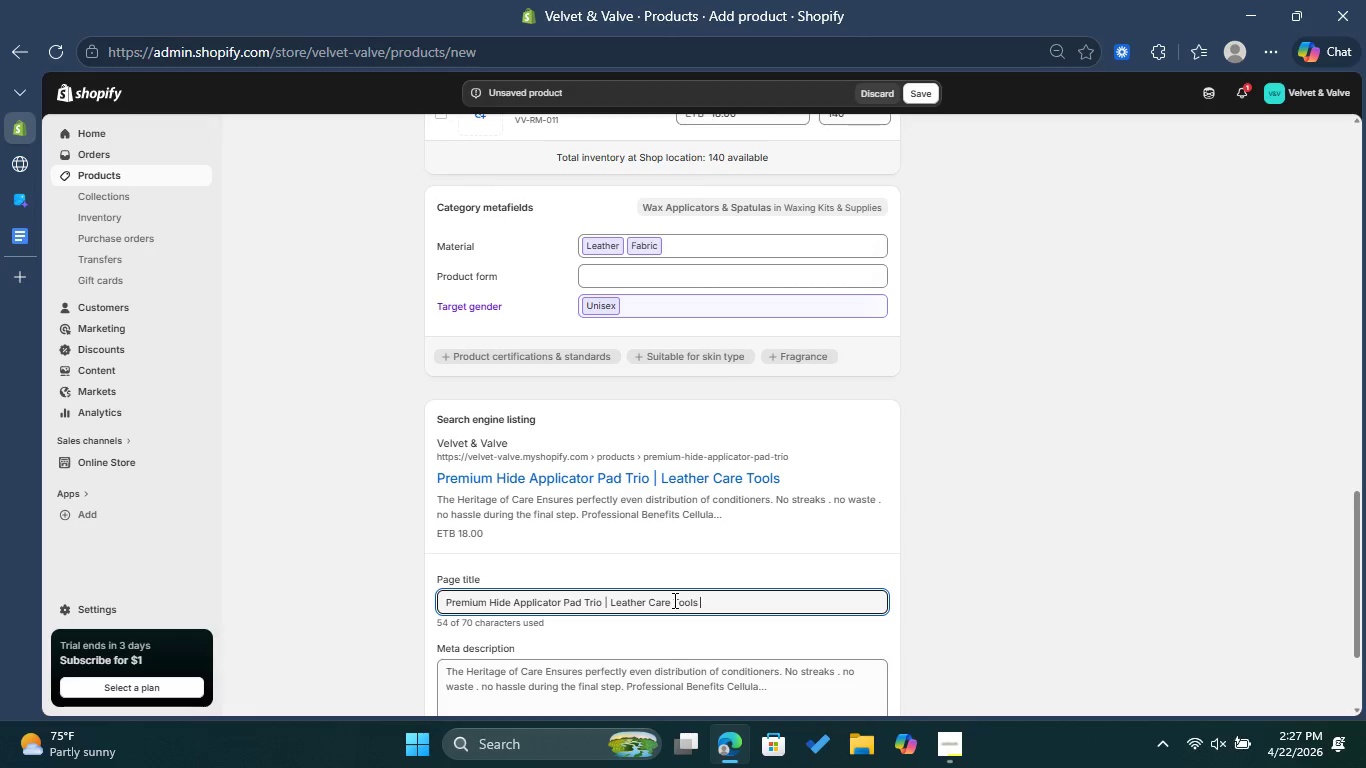 
scroll: coordinate [700, 595], scroll_direction: down, amount: 1.0
 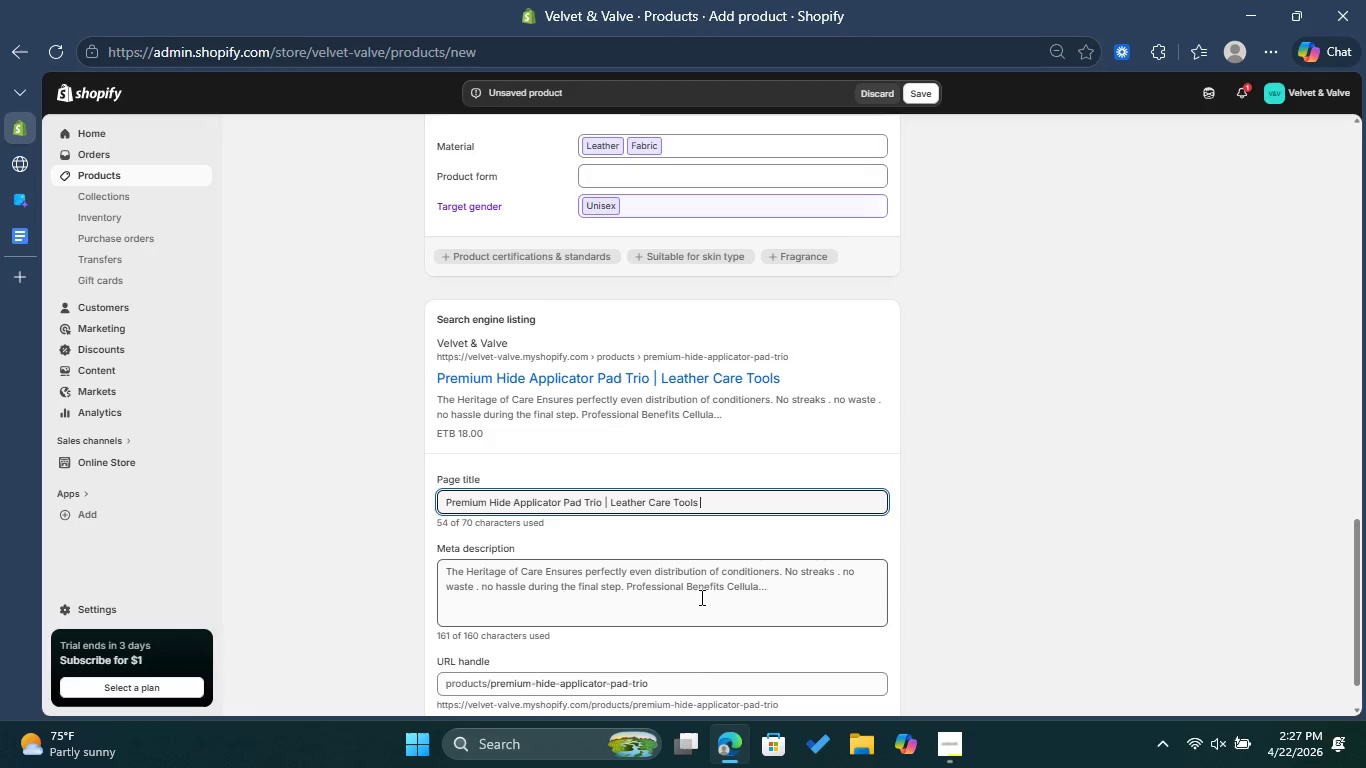 
left_click([700, 597])
 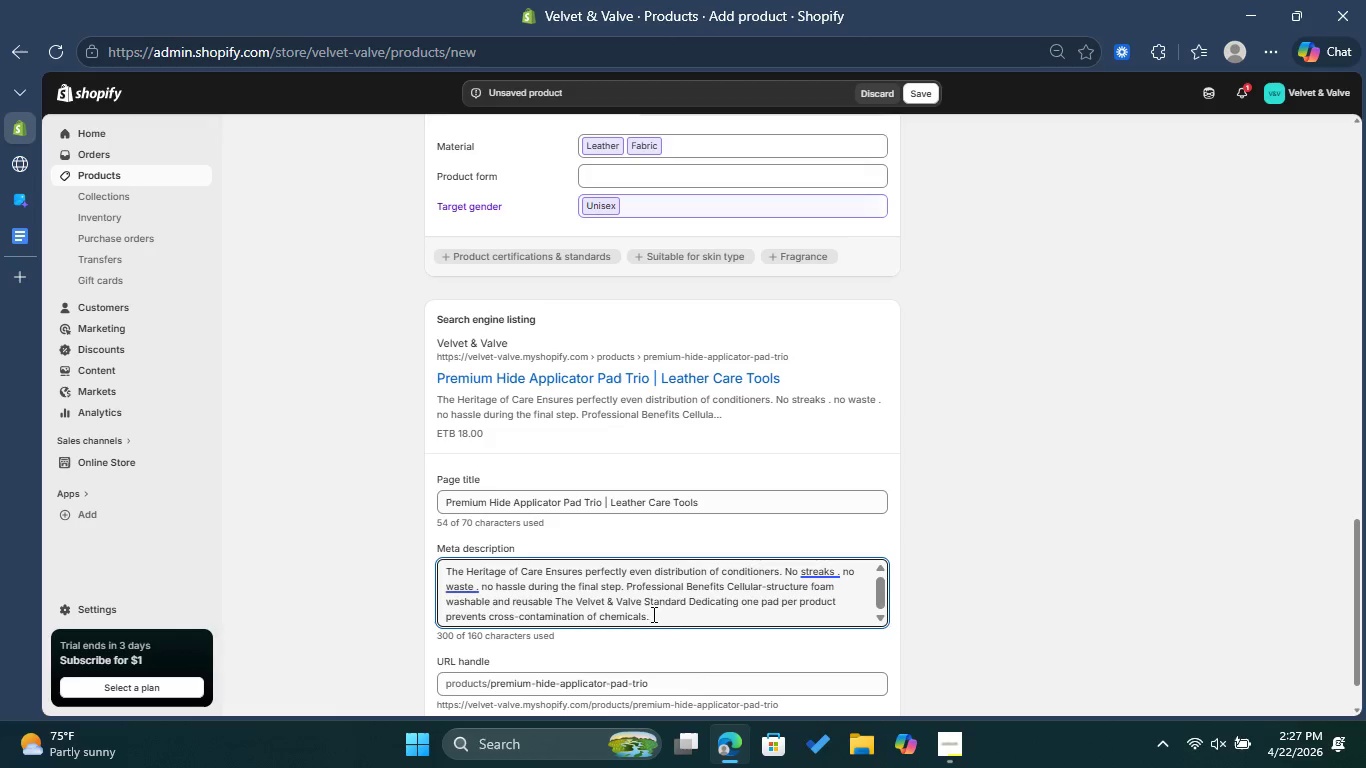 
left_click_drag(start_coordinate=[670, 619], to_coordinate=[441, 571])
 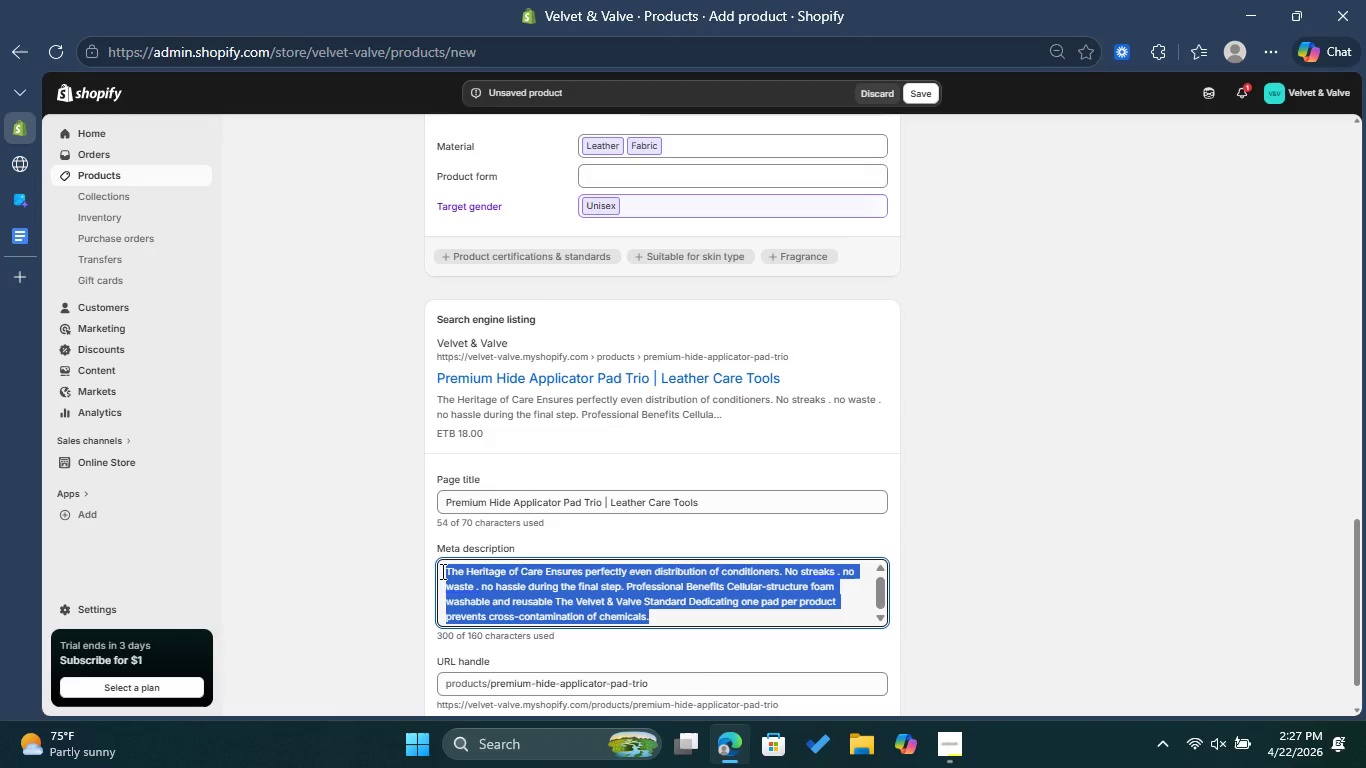 
key(Backspace)
type(Enu)
key(Backspace)
type(sure perfectly even cova)
key(Backspace)
type(erage of conditioners with our premium )
 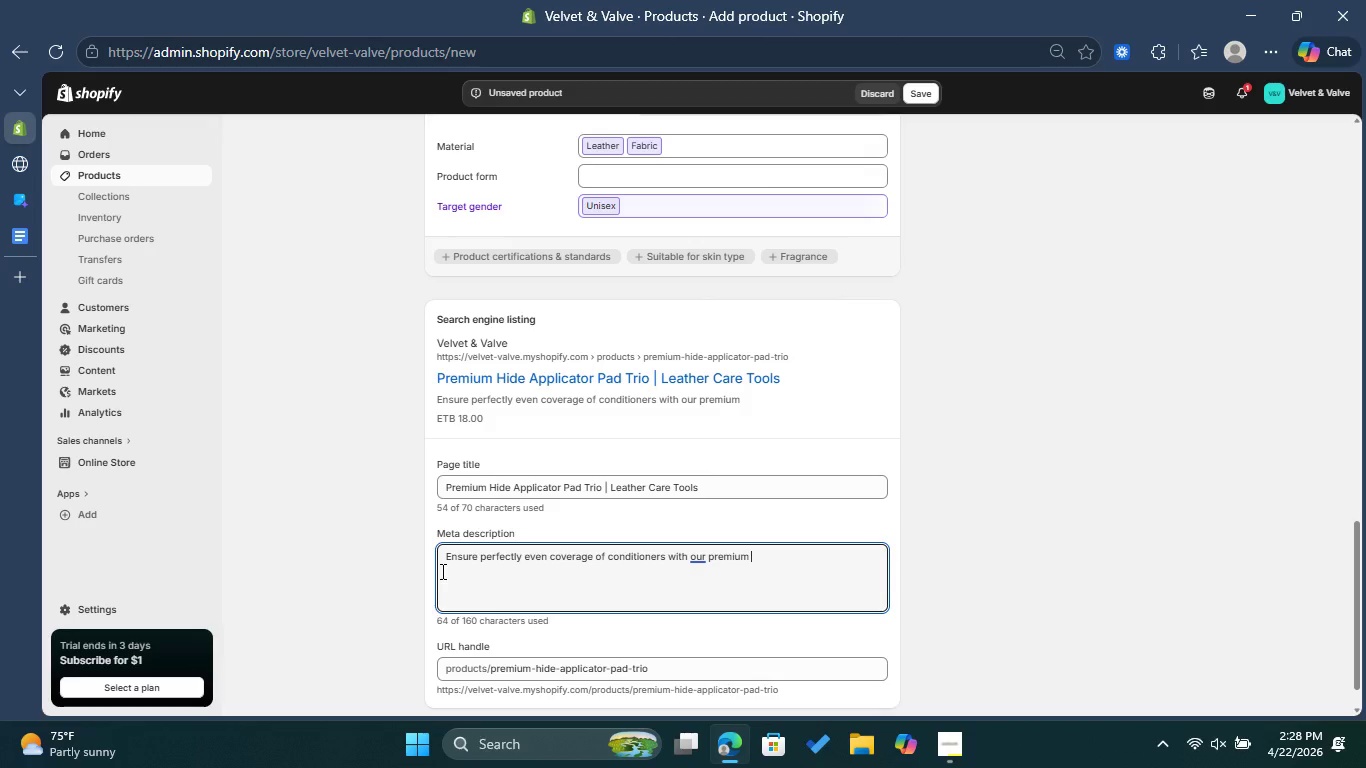 
type(foam applicators.reusable )
 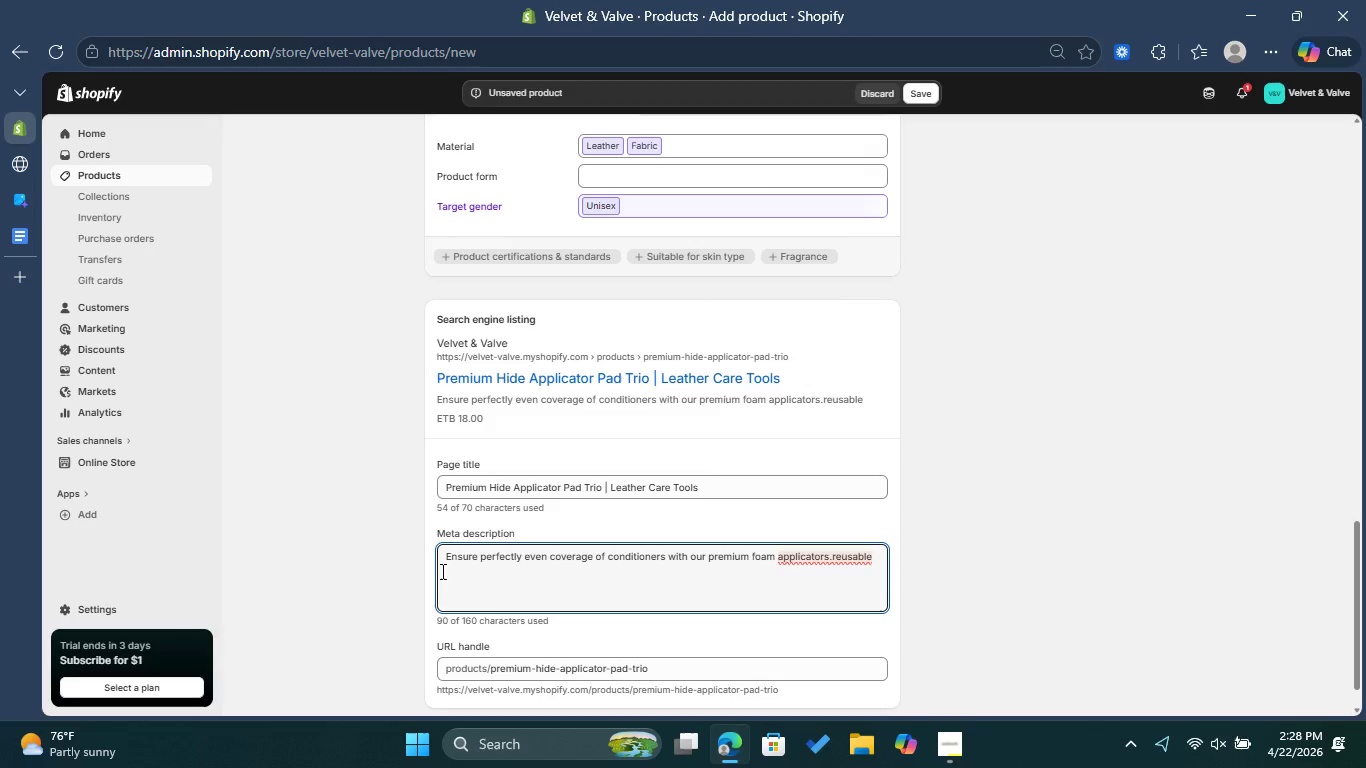 
wait(5.59)
 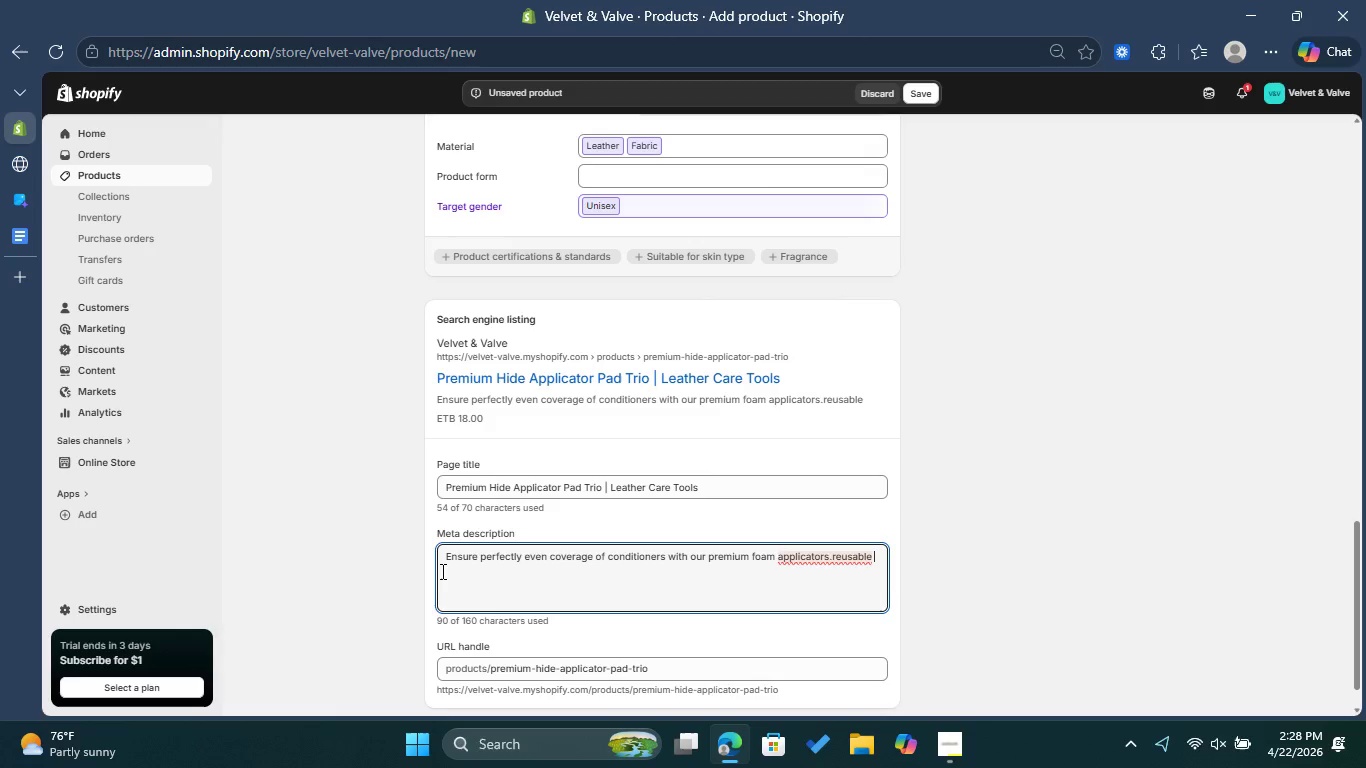 
type(and gentle on )
 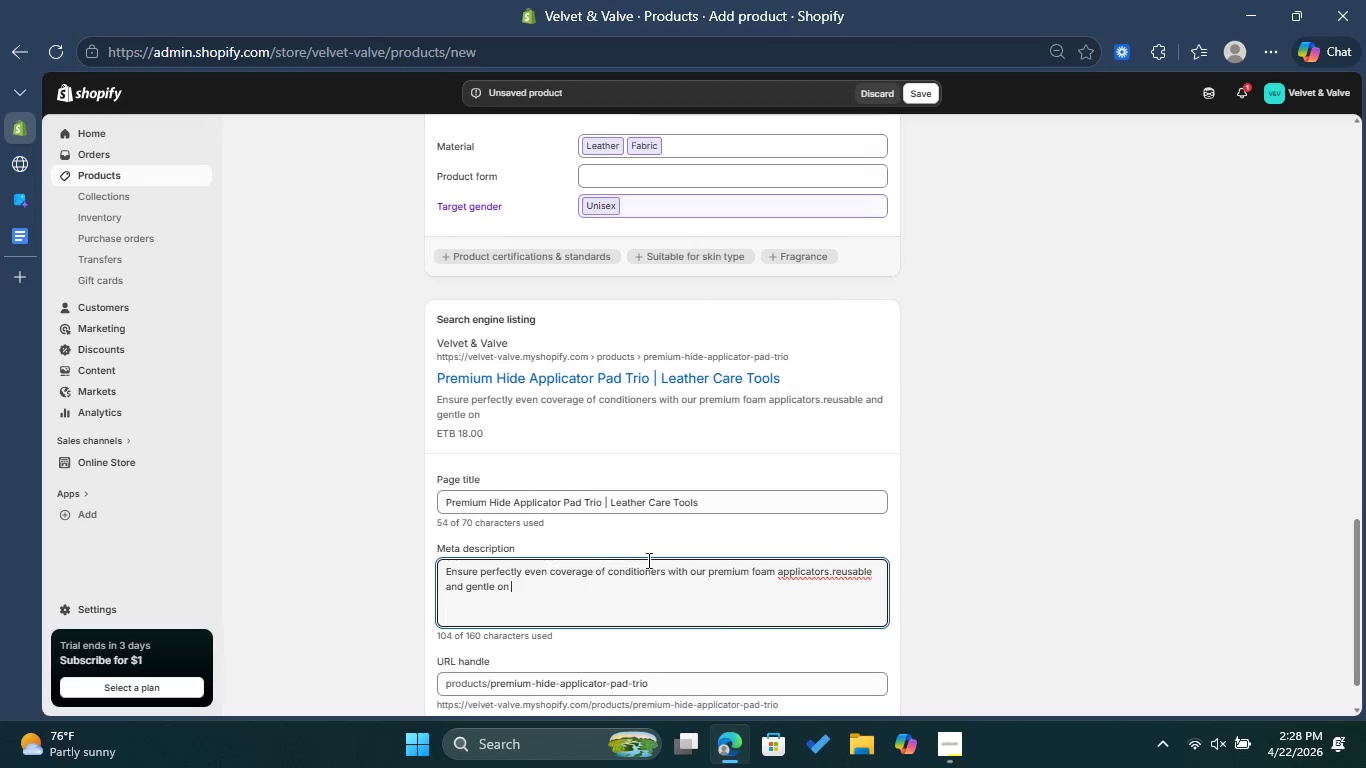 
left_click([811, 576])
 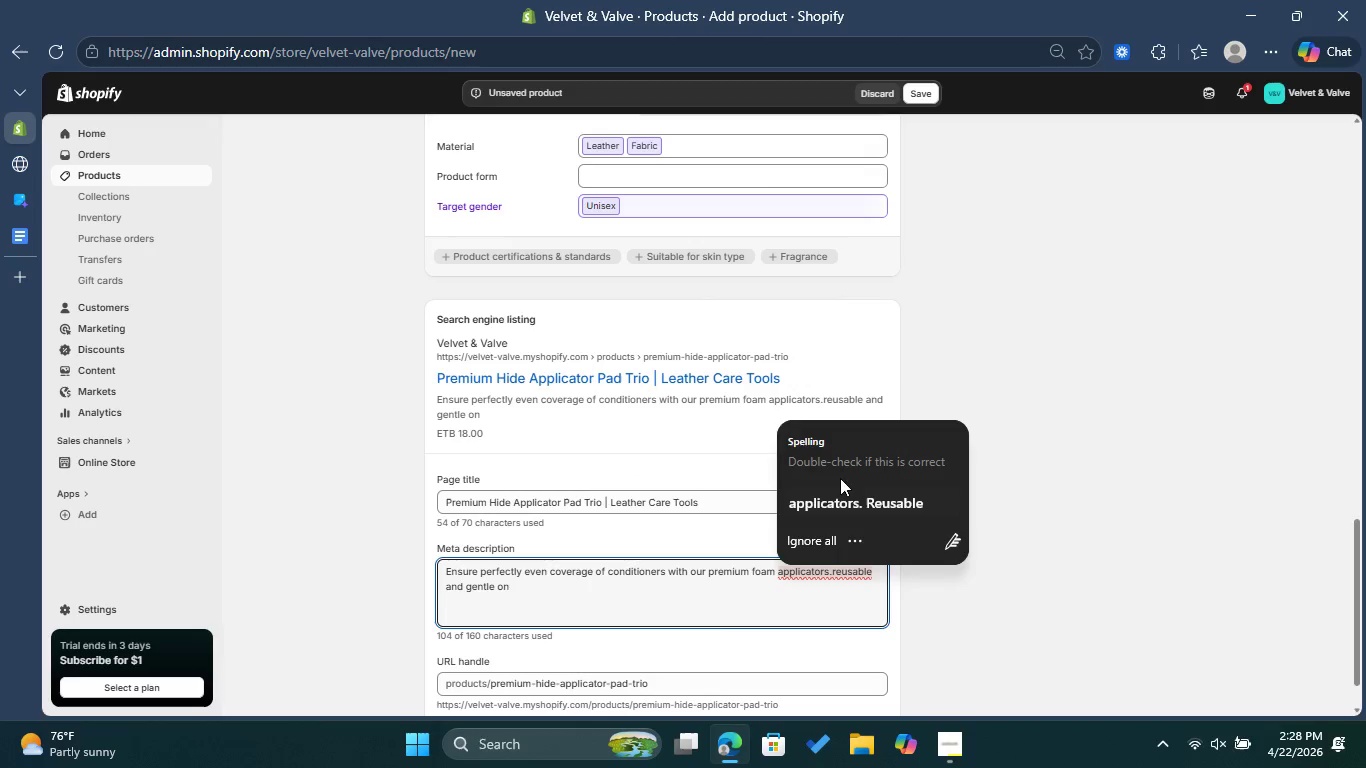 
left_click([855, 504])
 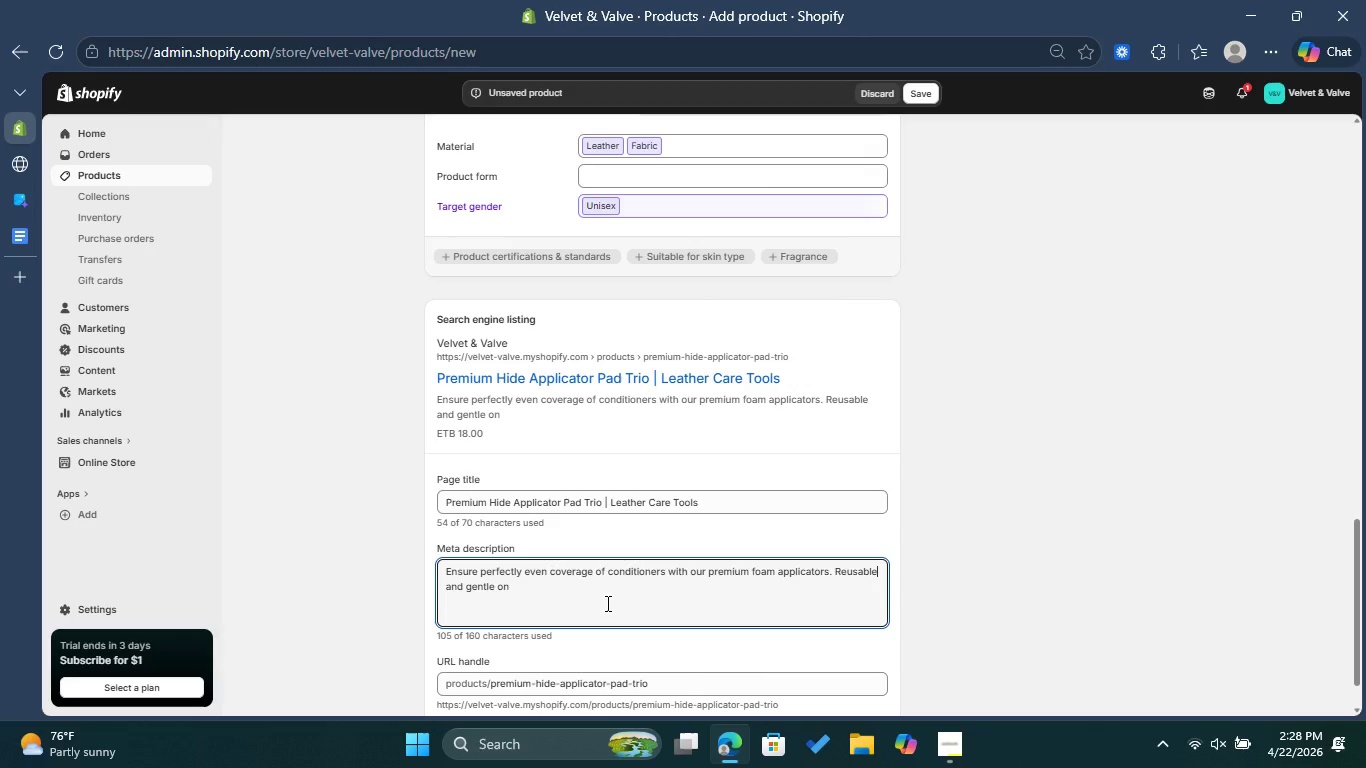 
left_click([604, 603])
 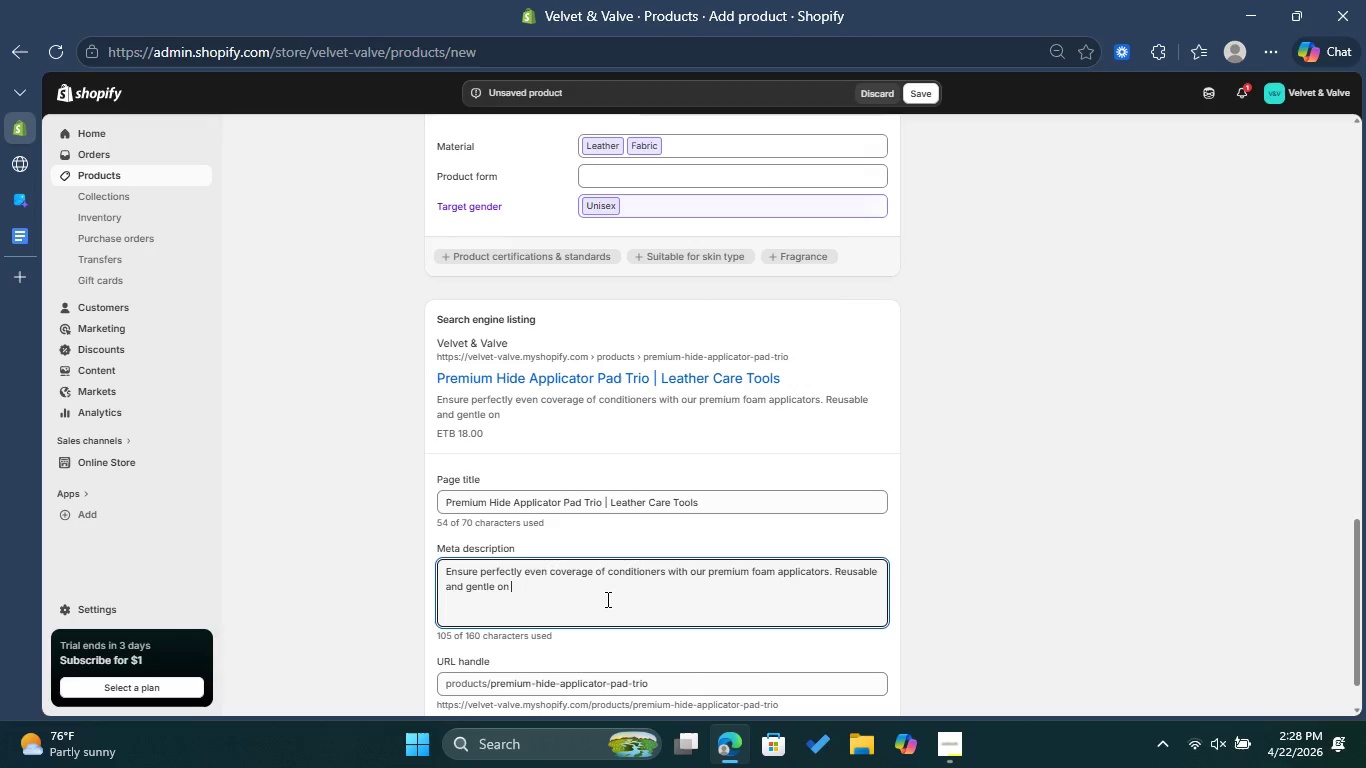 
type(delicate vintage surfaces. Complete your leather kit )
key(Backspace)
type(.)
 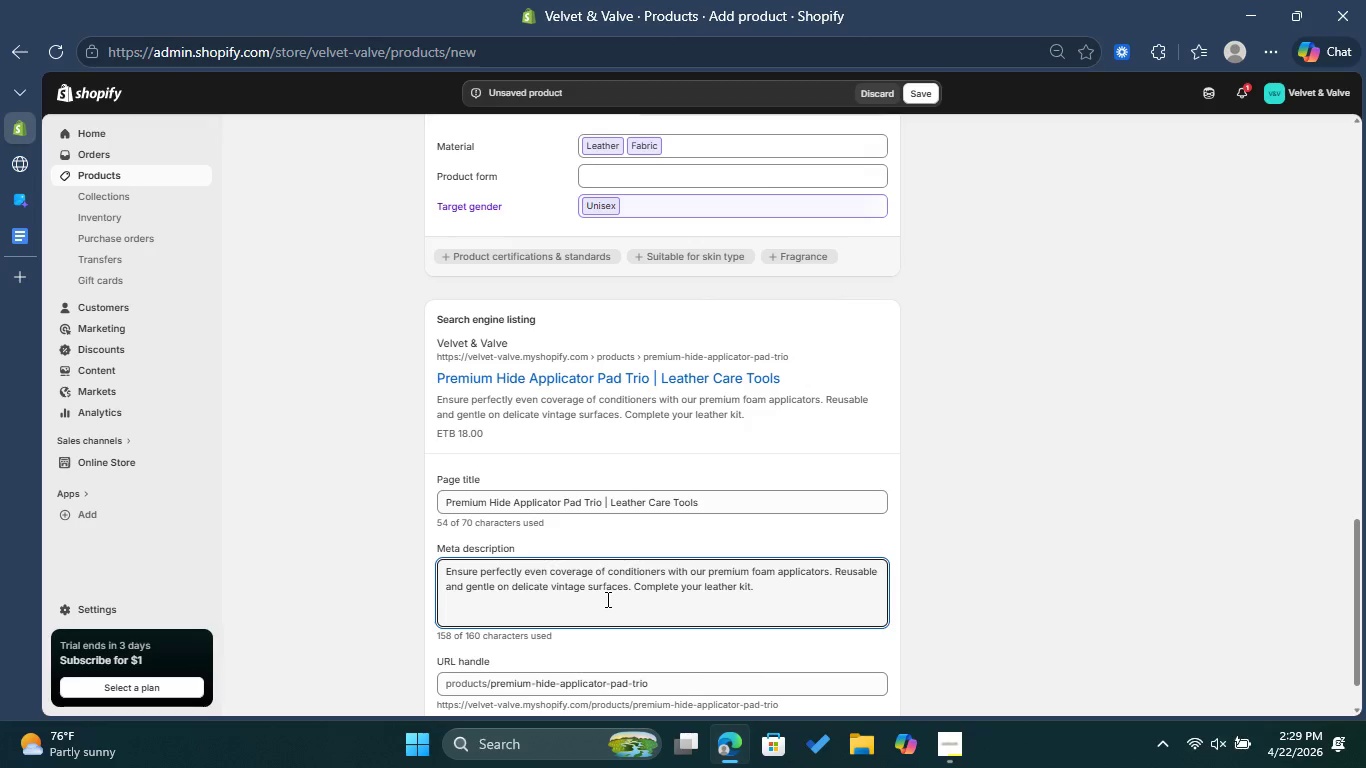 
wait(20.59)
 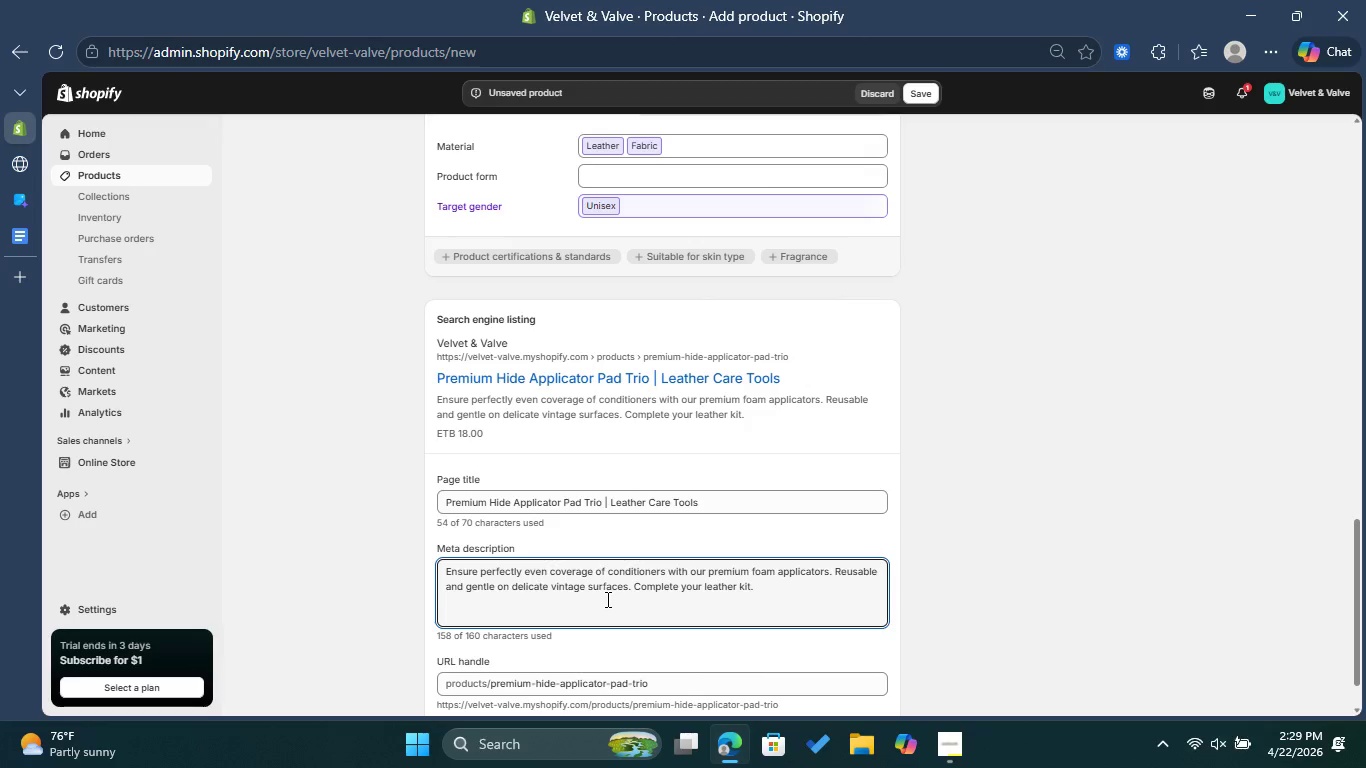 
scroll: coordinate [628, 603], scroll_direction: down, amount: 2.0
 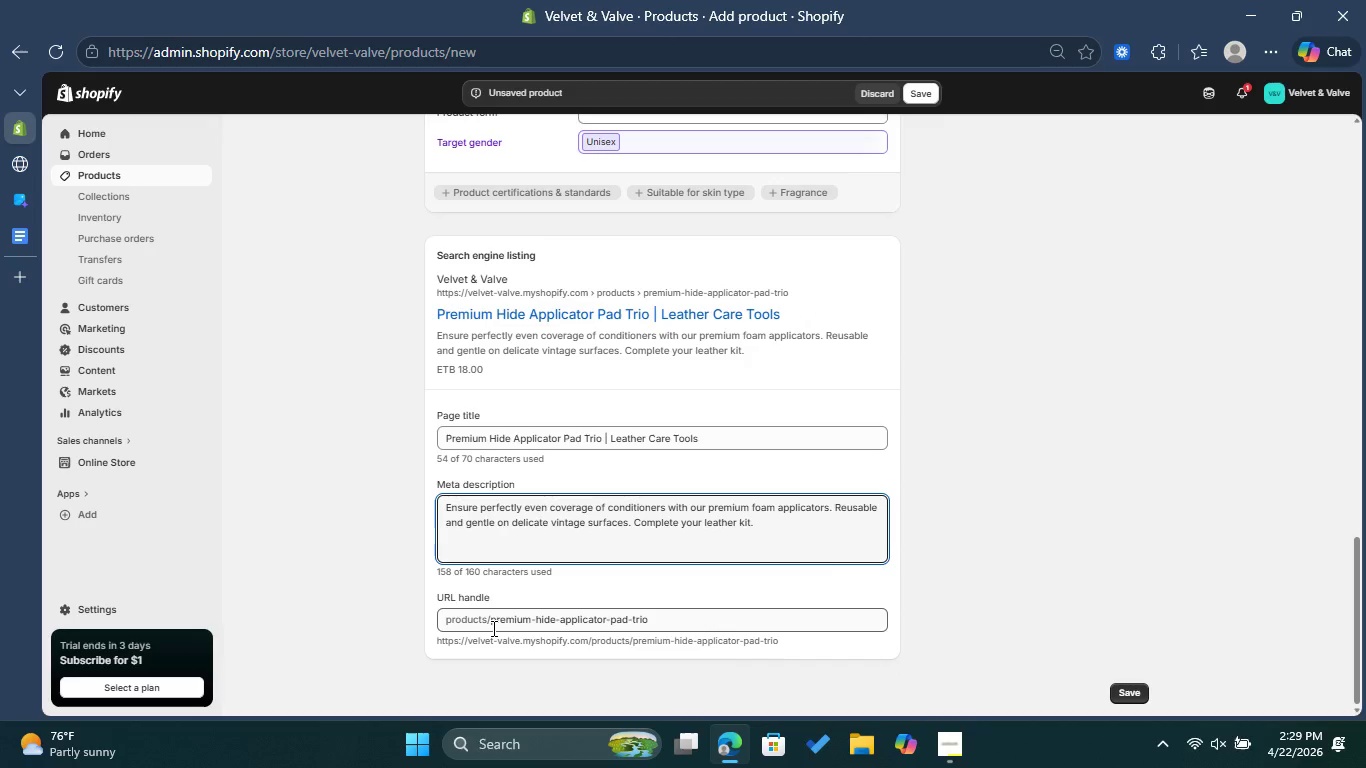 
left_click([492, 626])
 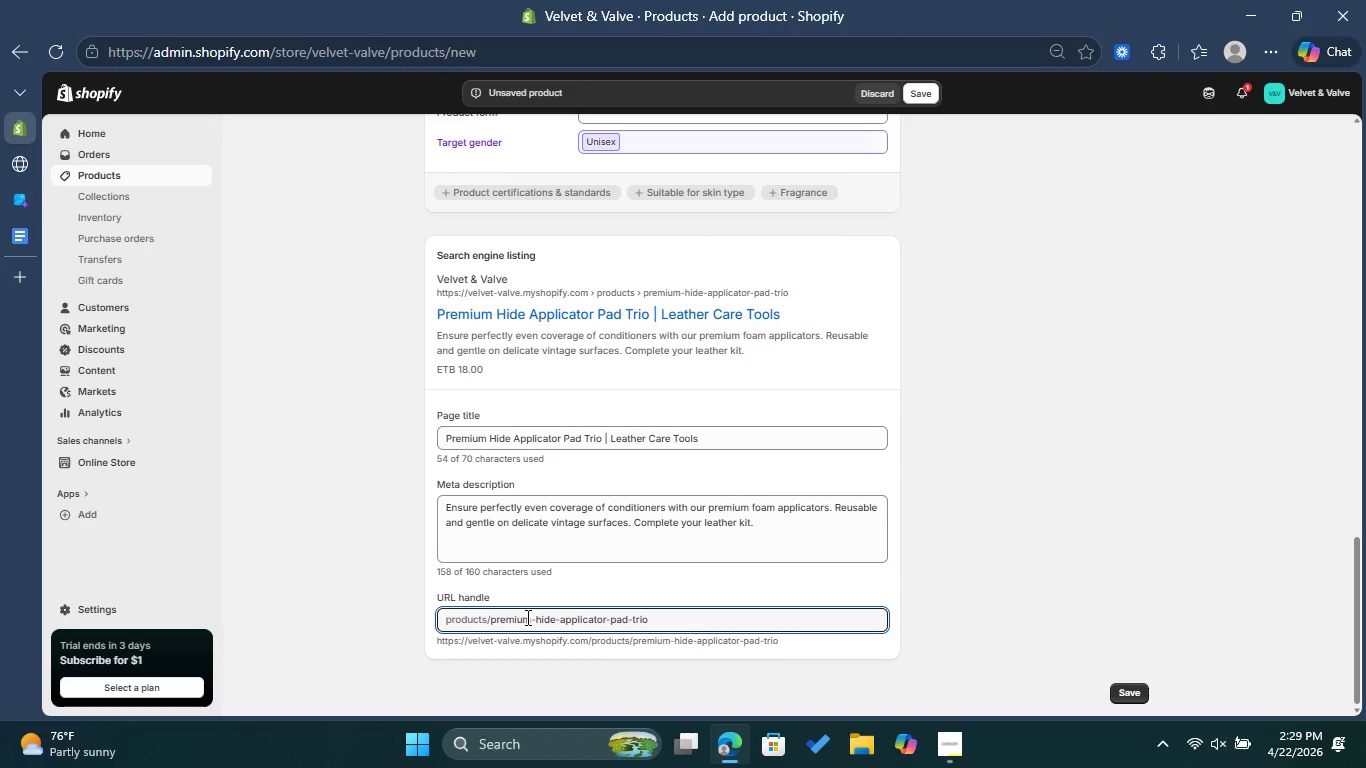 
left_click_drag(start_coordinate=[531, 618], to_coordinate=[491, 624])
 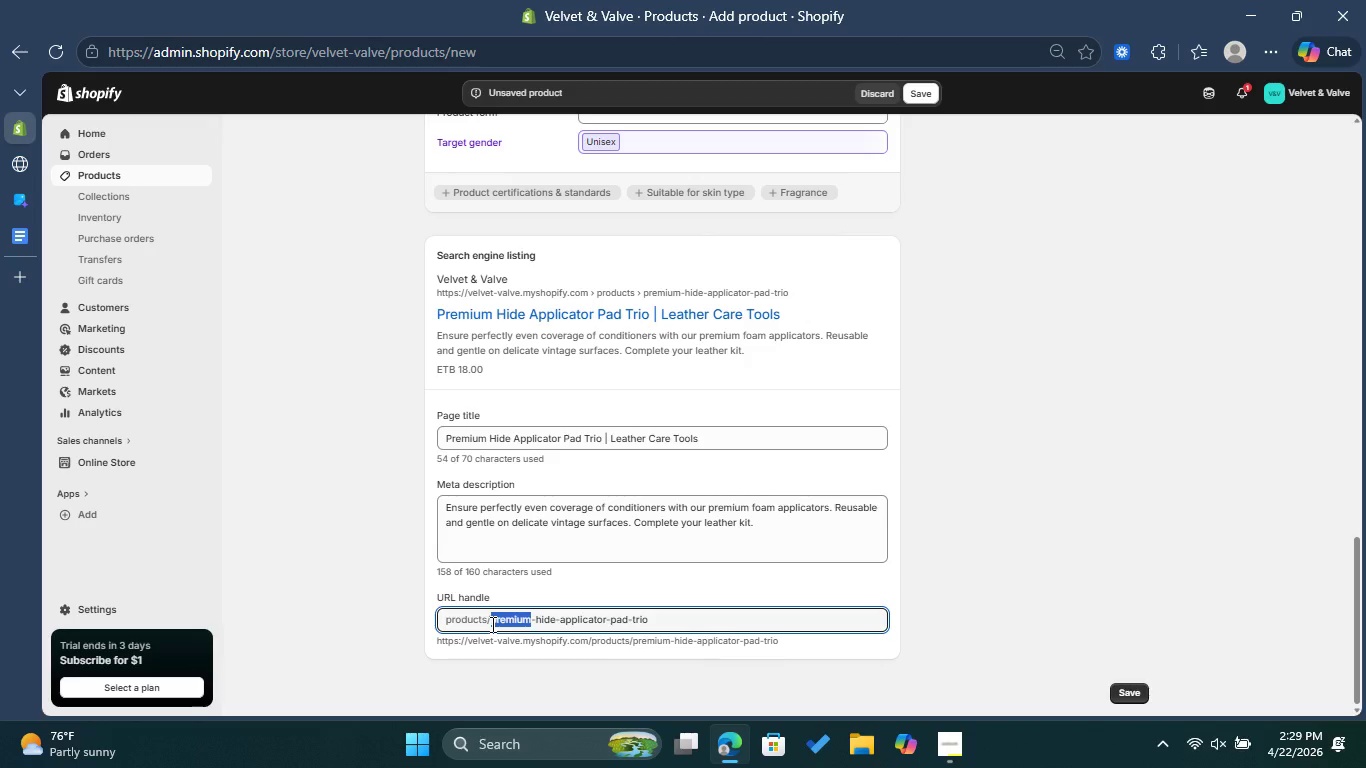 
type(vv)
 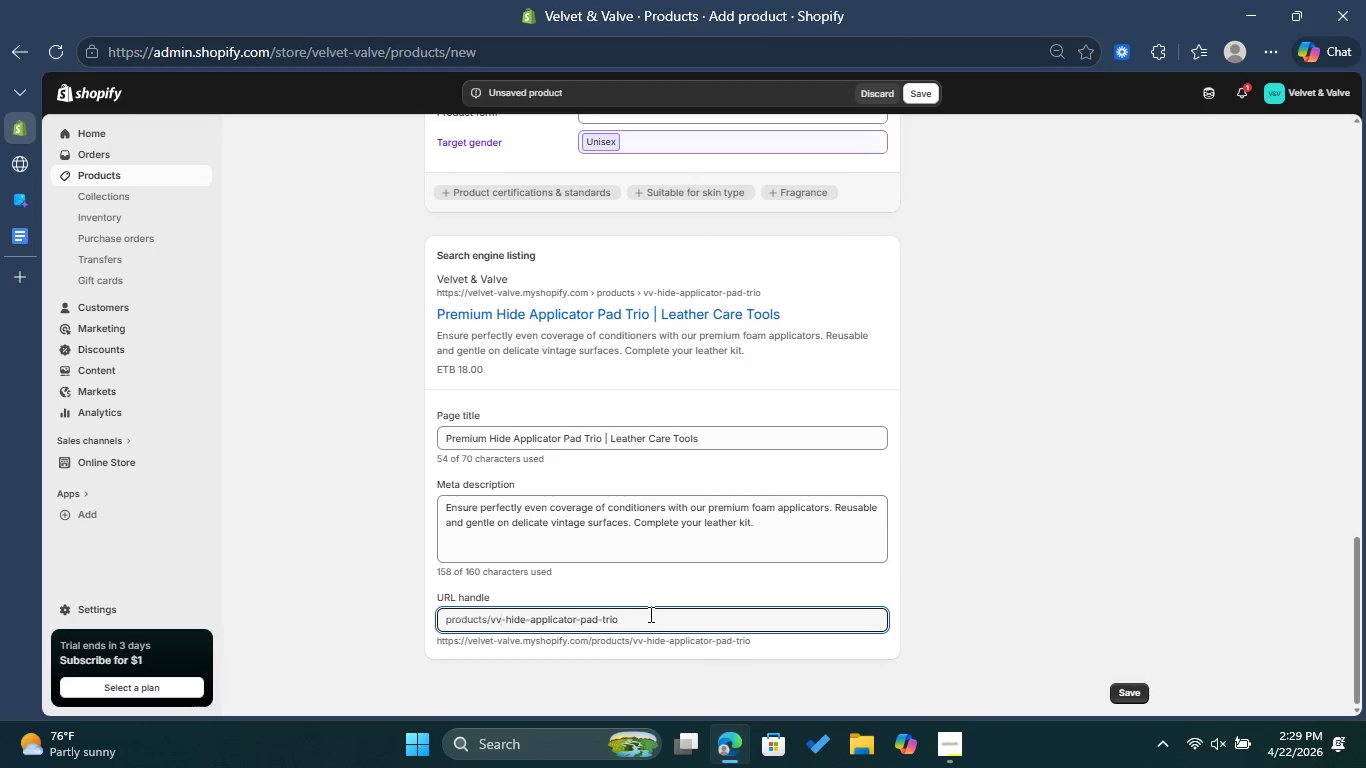 
left_click([649, 614])
 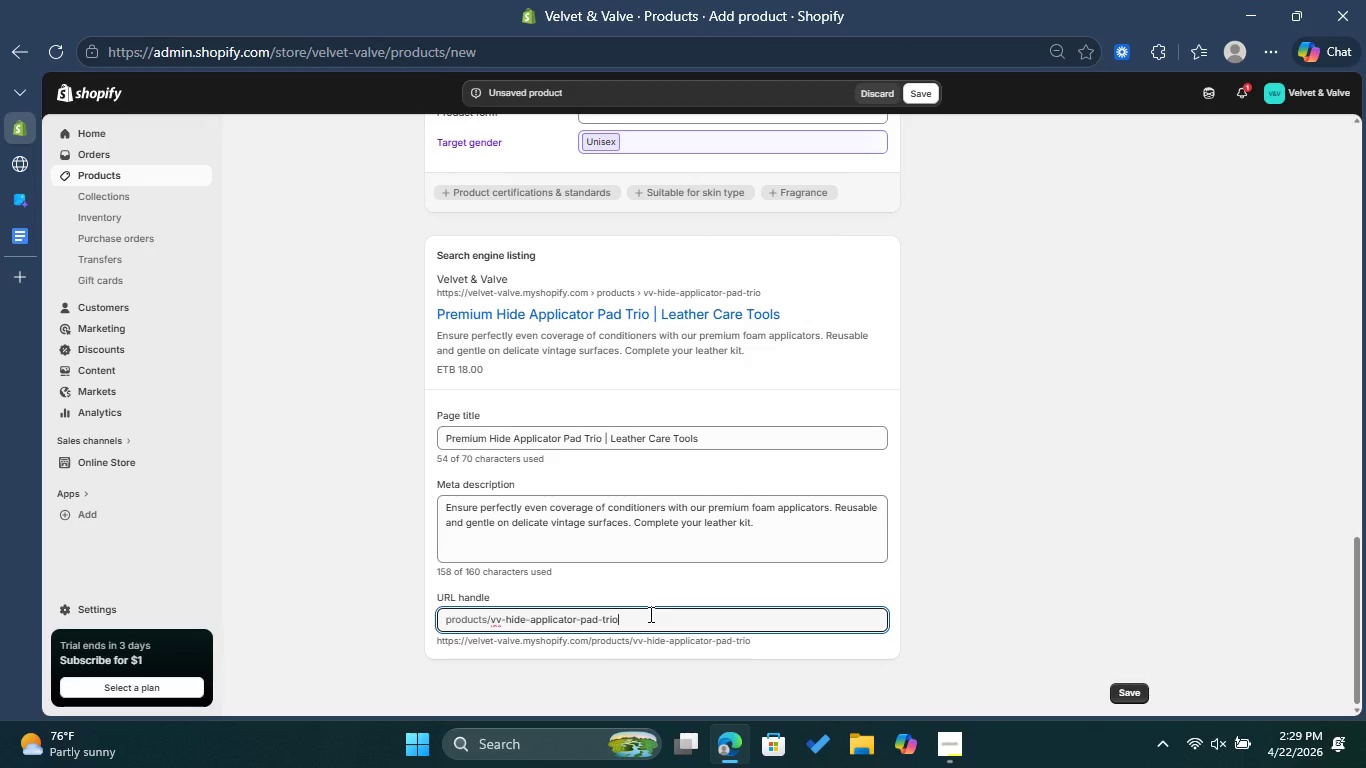 
wait(7.36)
 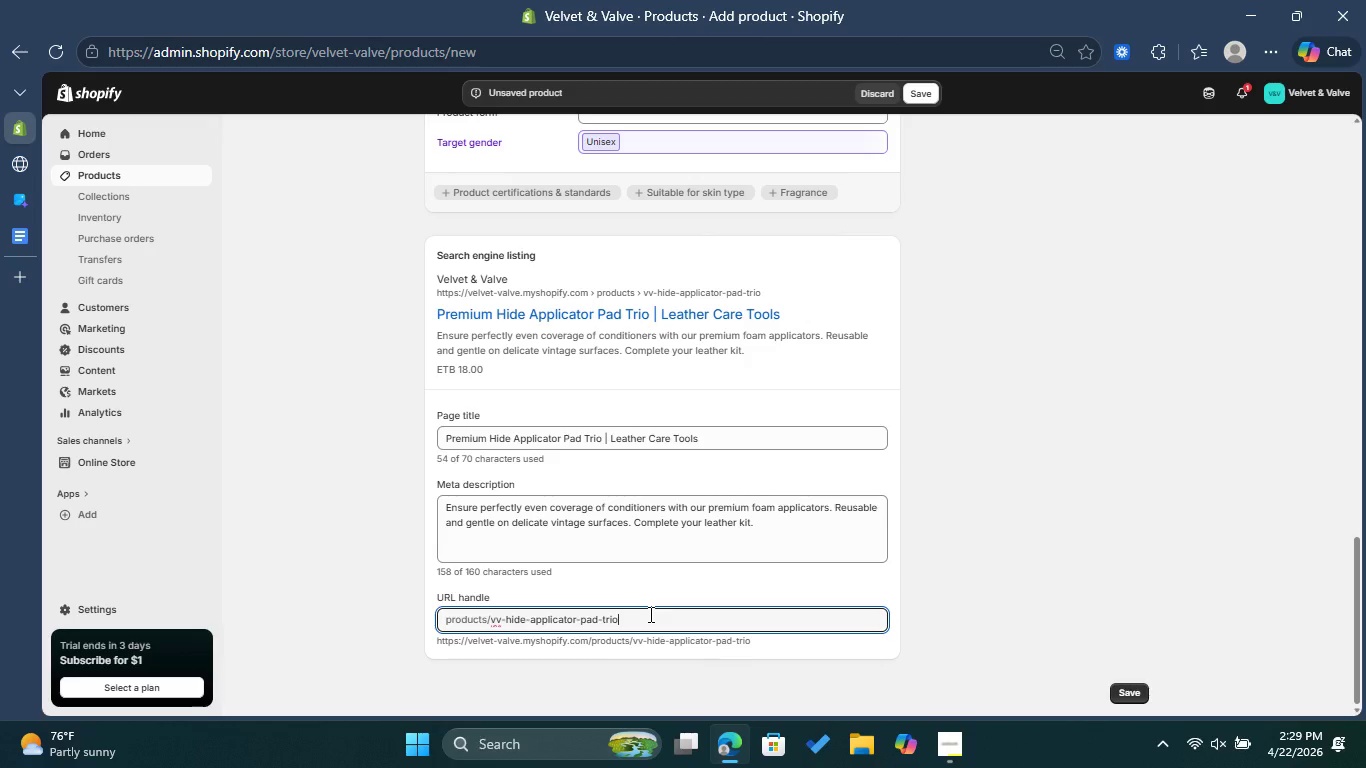 
key(Backspace)
 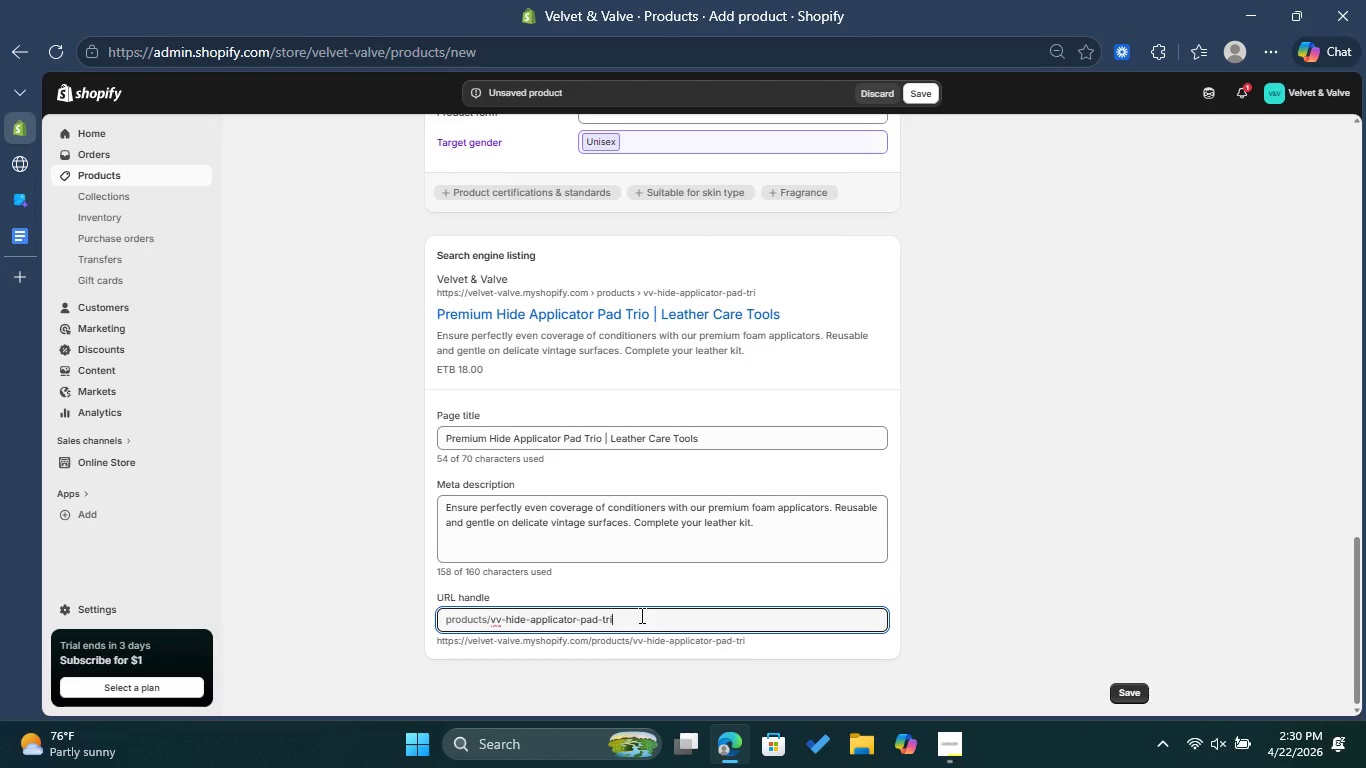 
key(Backspace)
 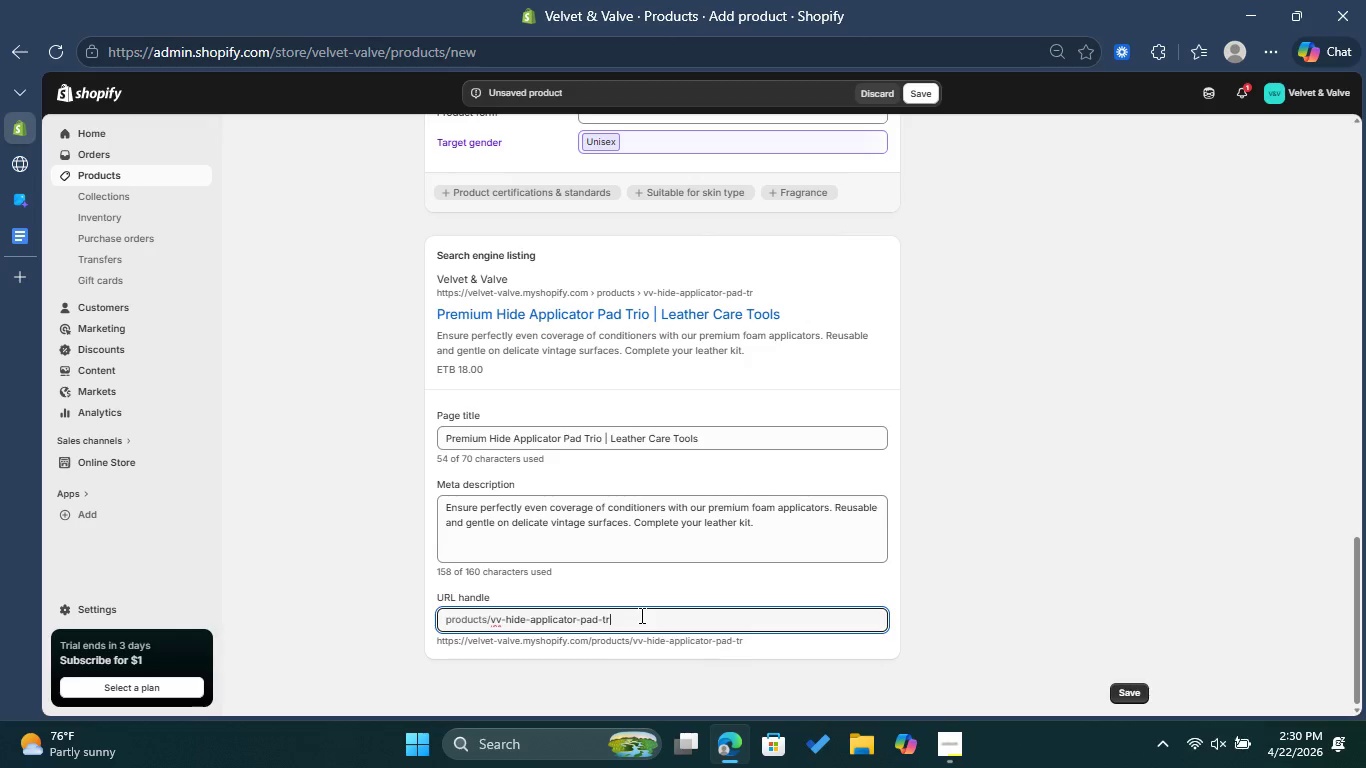 
key(Backspace)
 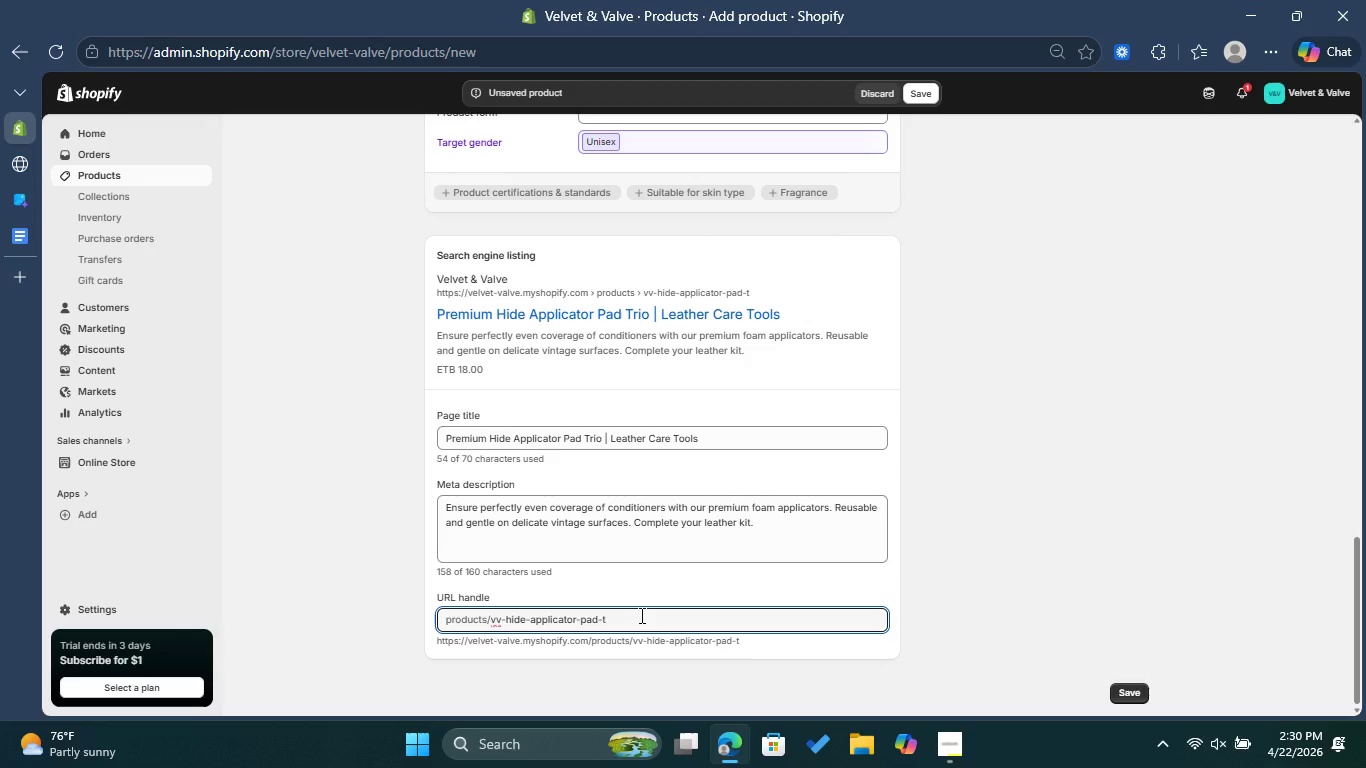 
key(Backspace)
 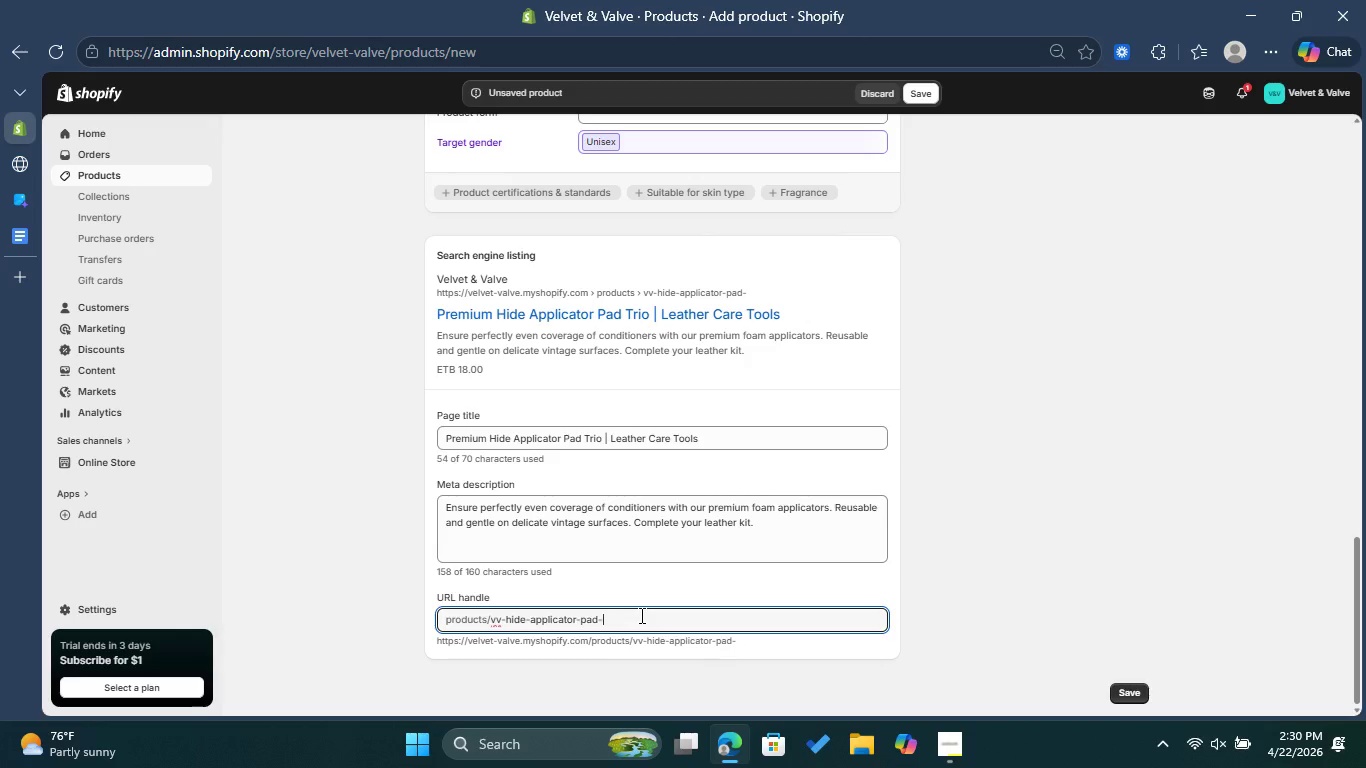 
key(Backspace)
 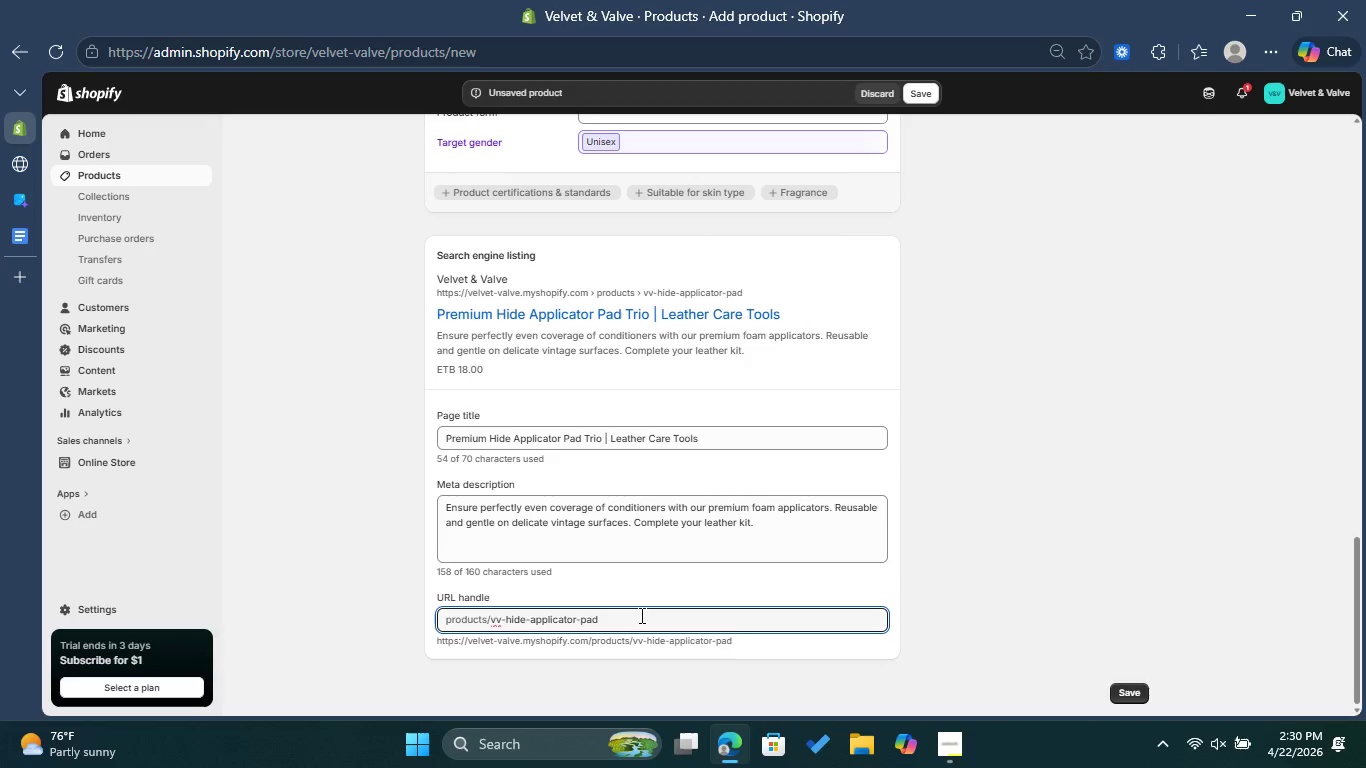 
key(S)
 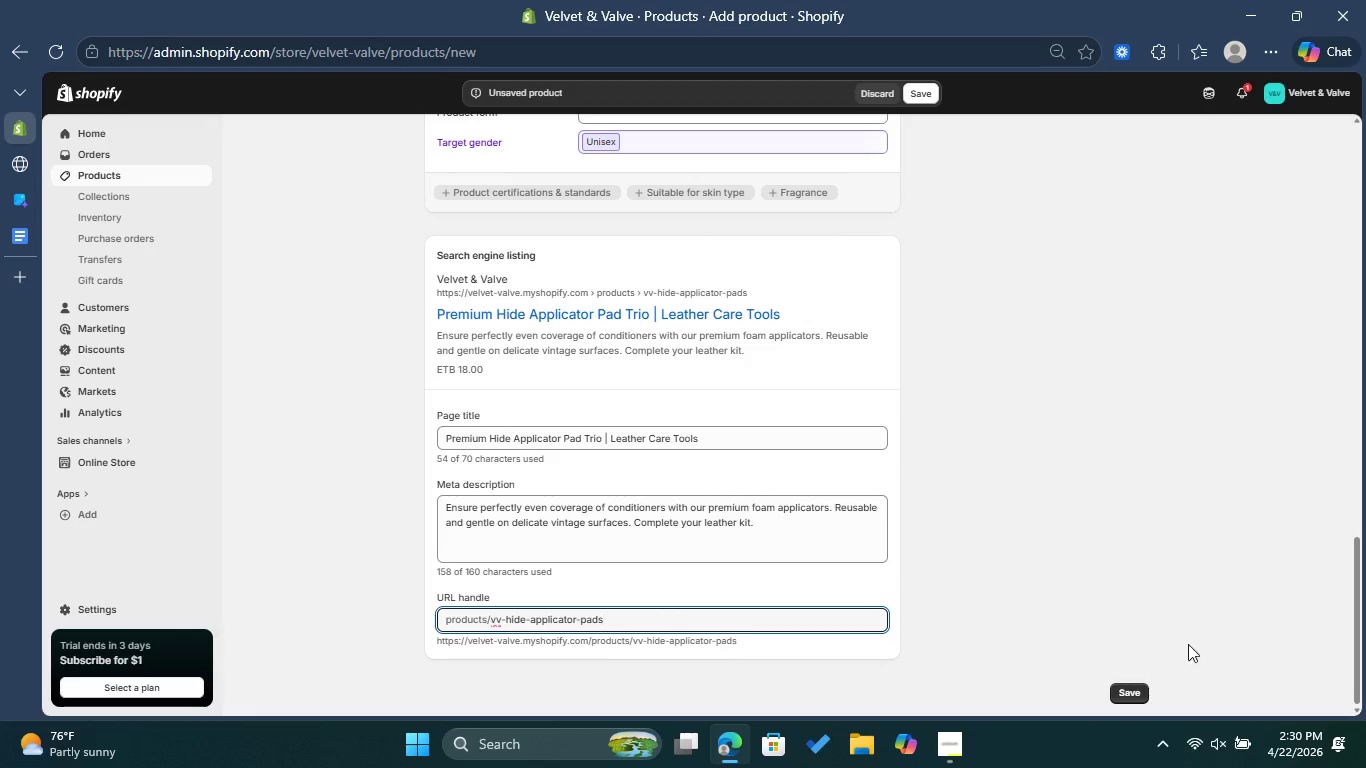 
left_click([1131, 688])
 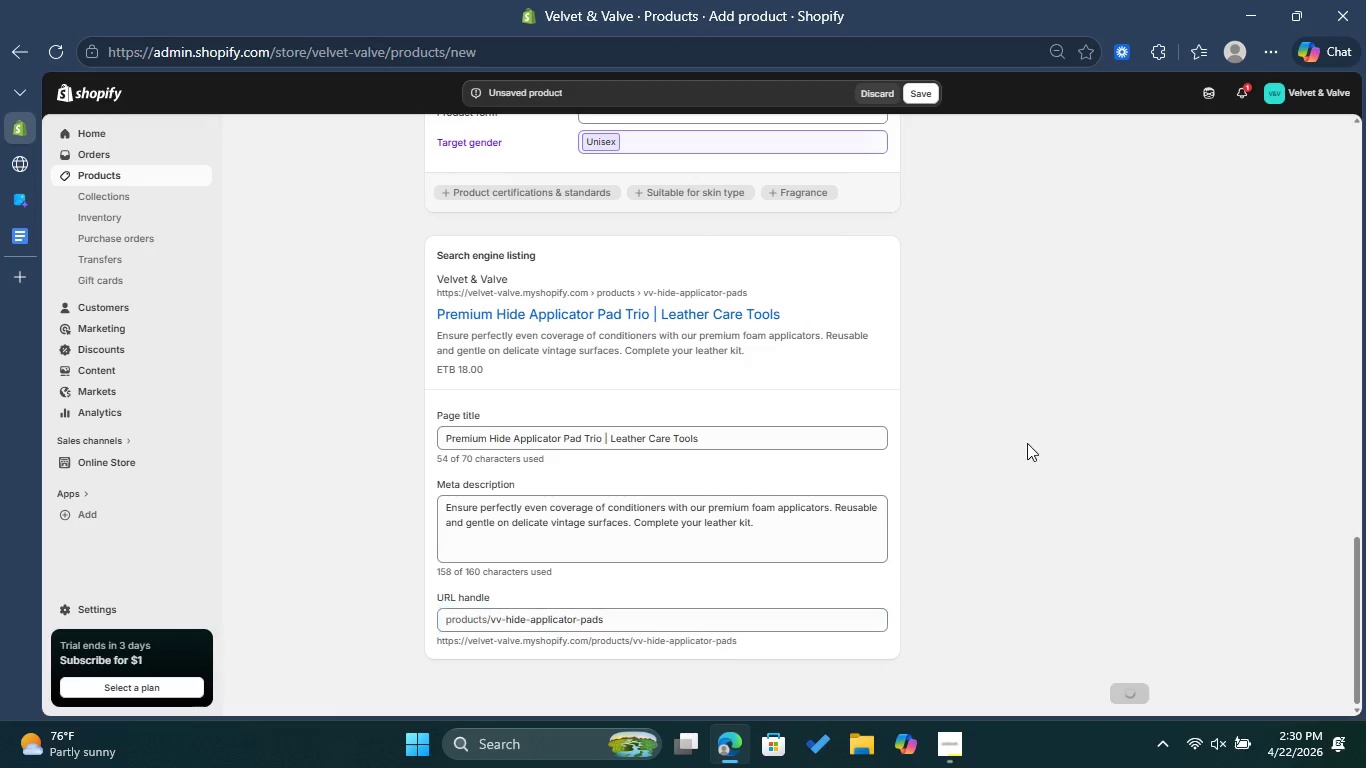 
scroll: coordinate [1027, 443], scroll_direction: up, amount: 1.0
 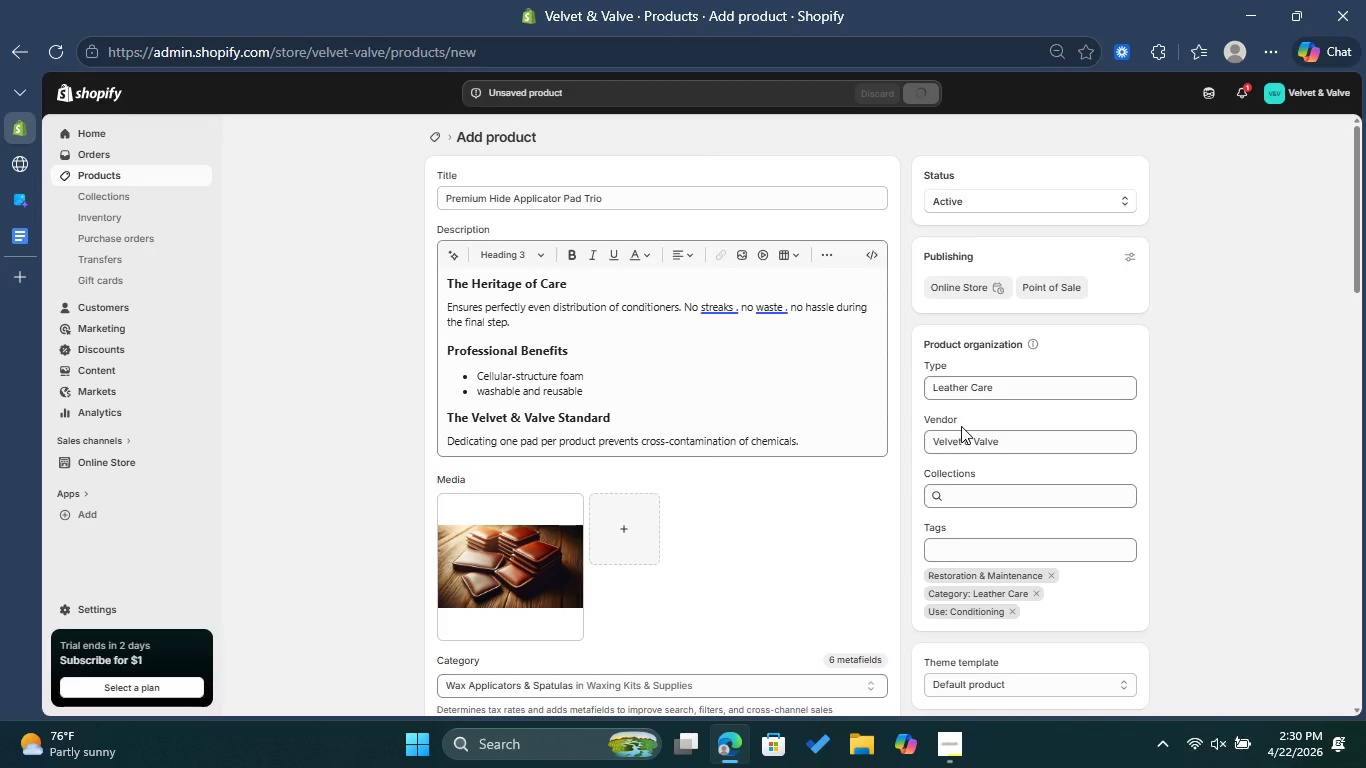 
wait(8.09)
 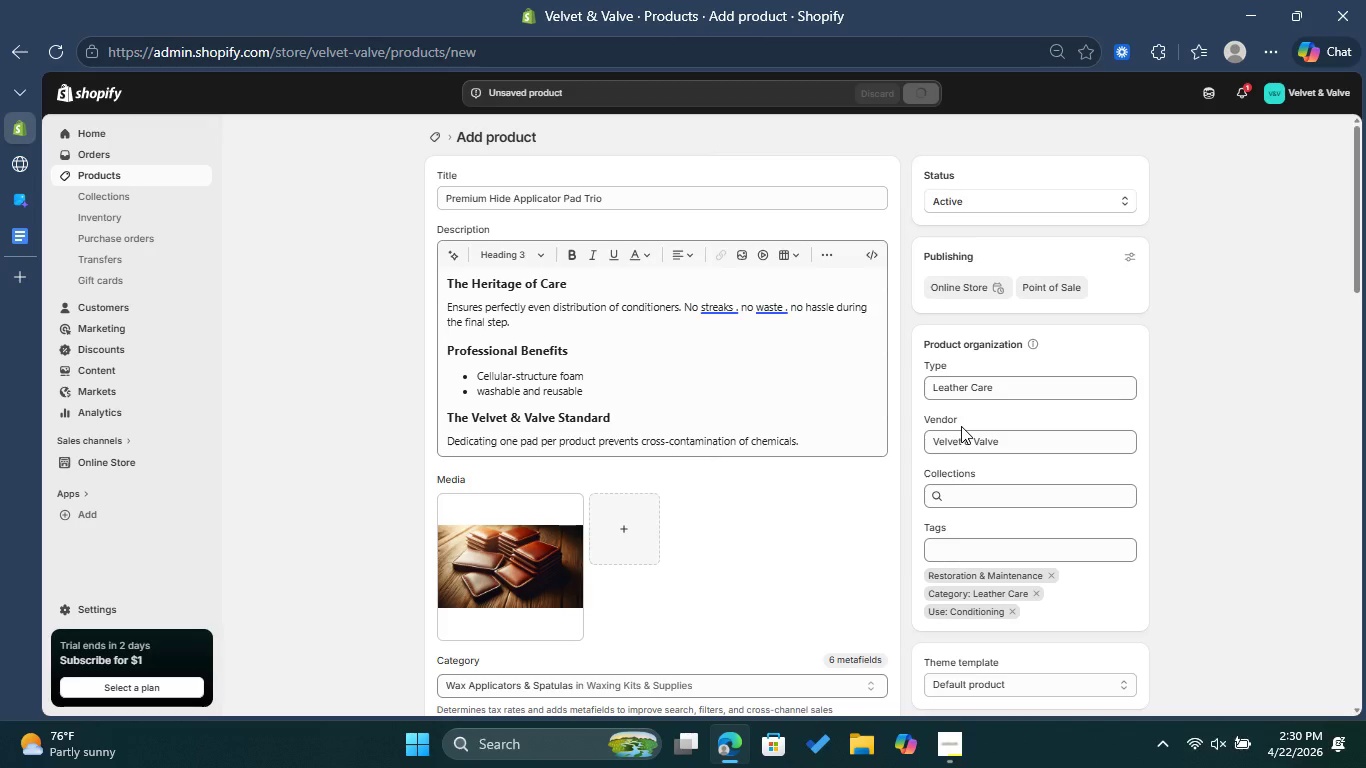 
left_click([952, 734])
 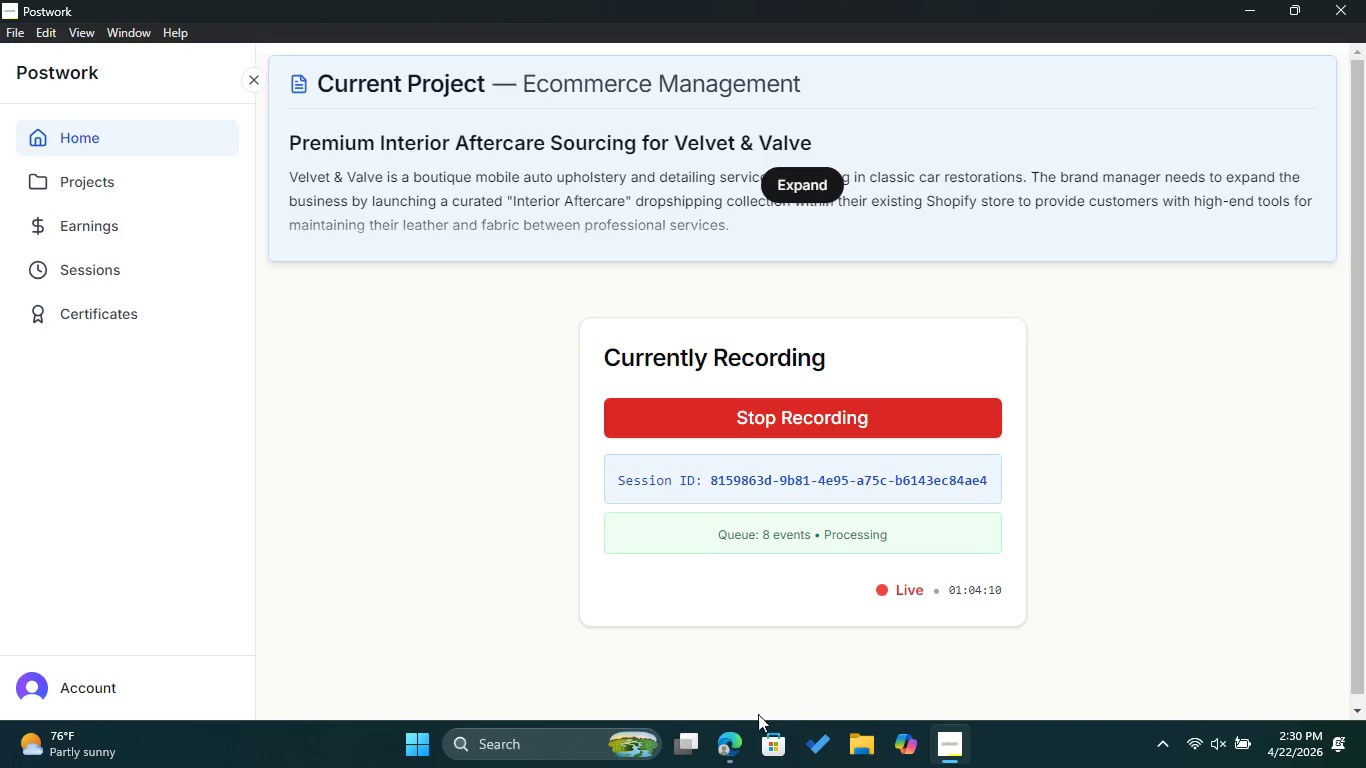 
left_click([730, 733])
 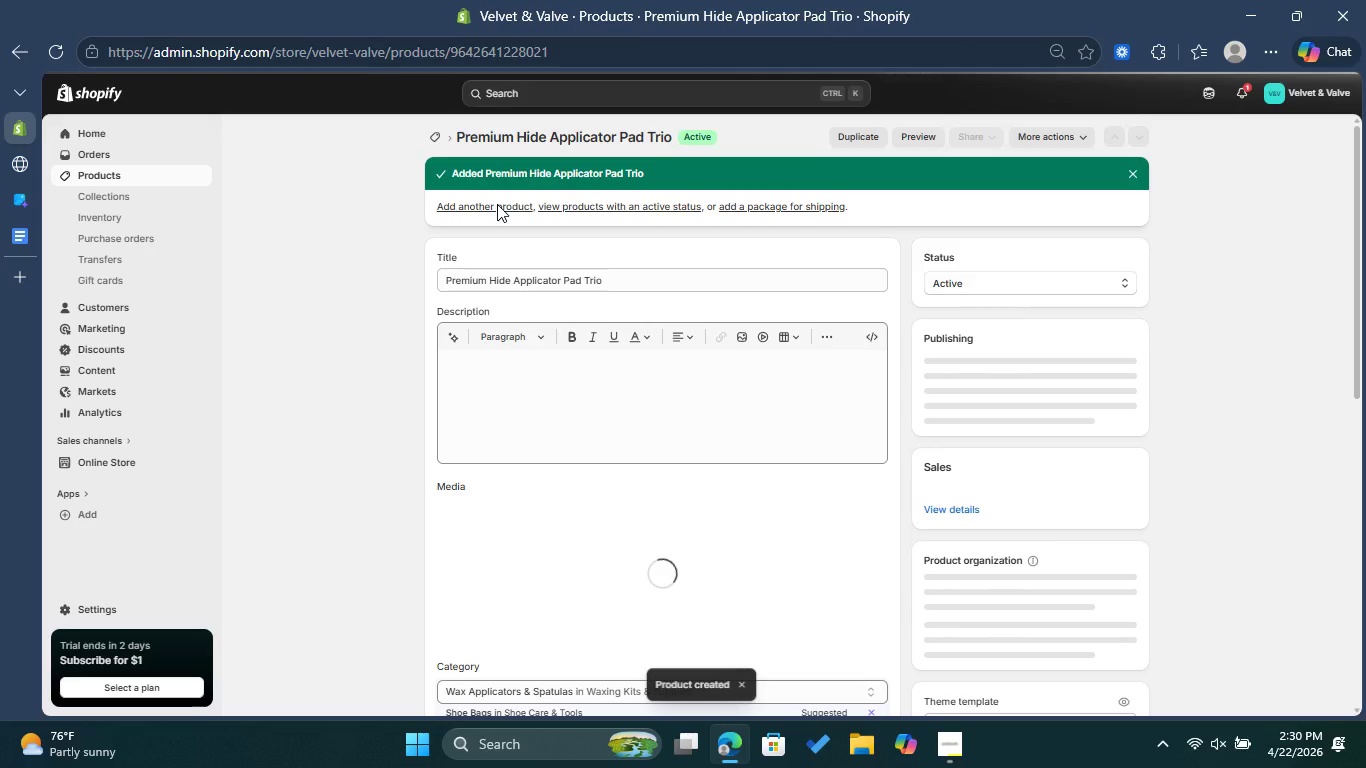 
left_click([497, 203])
 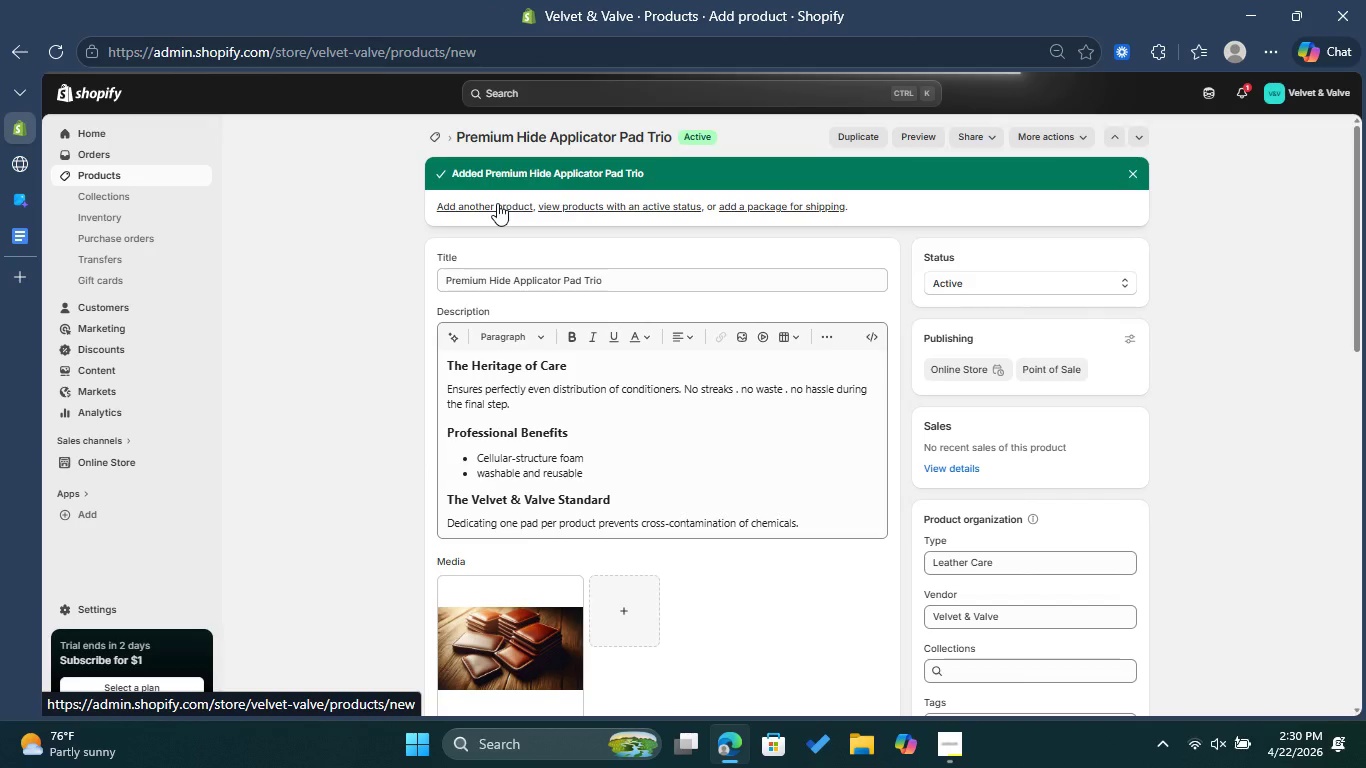 
wait(5.97)
 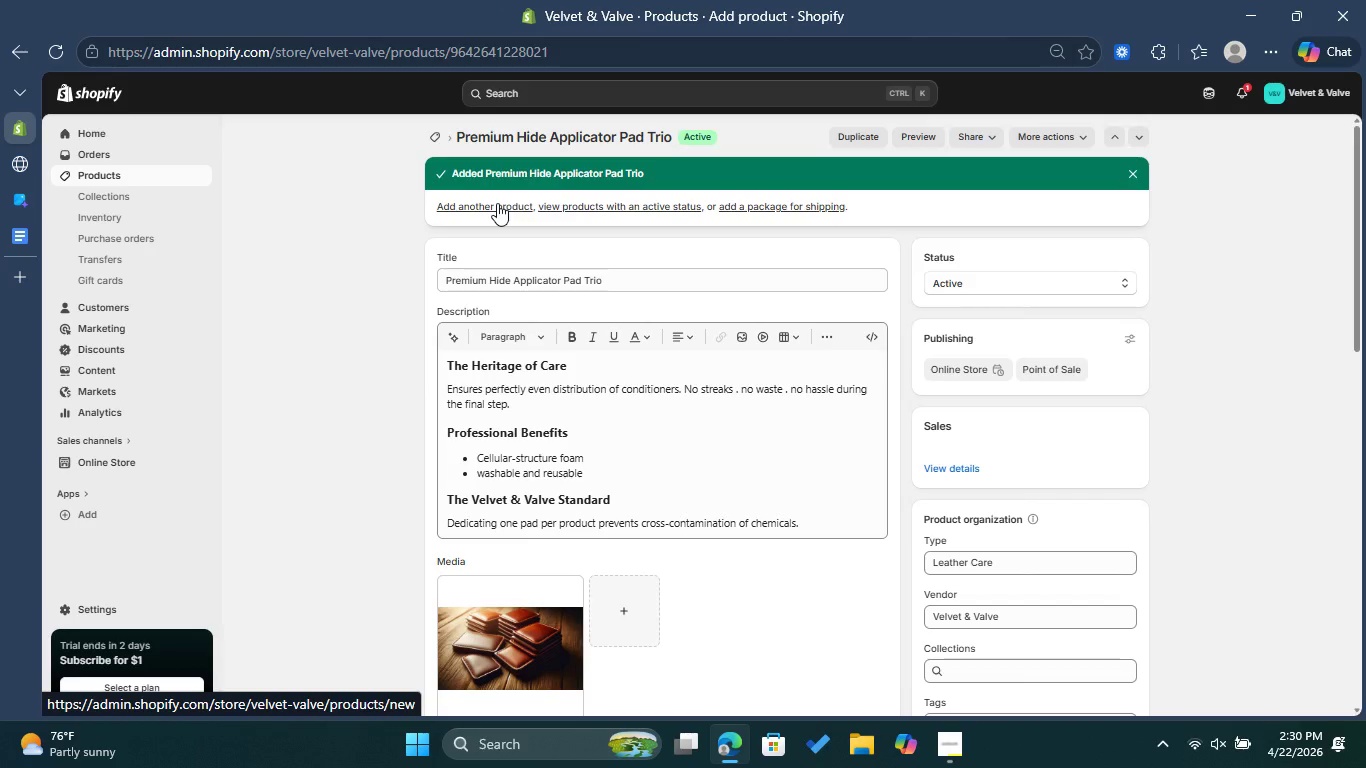 
left_click([500, 189])
 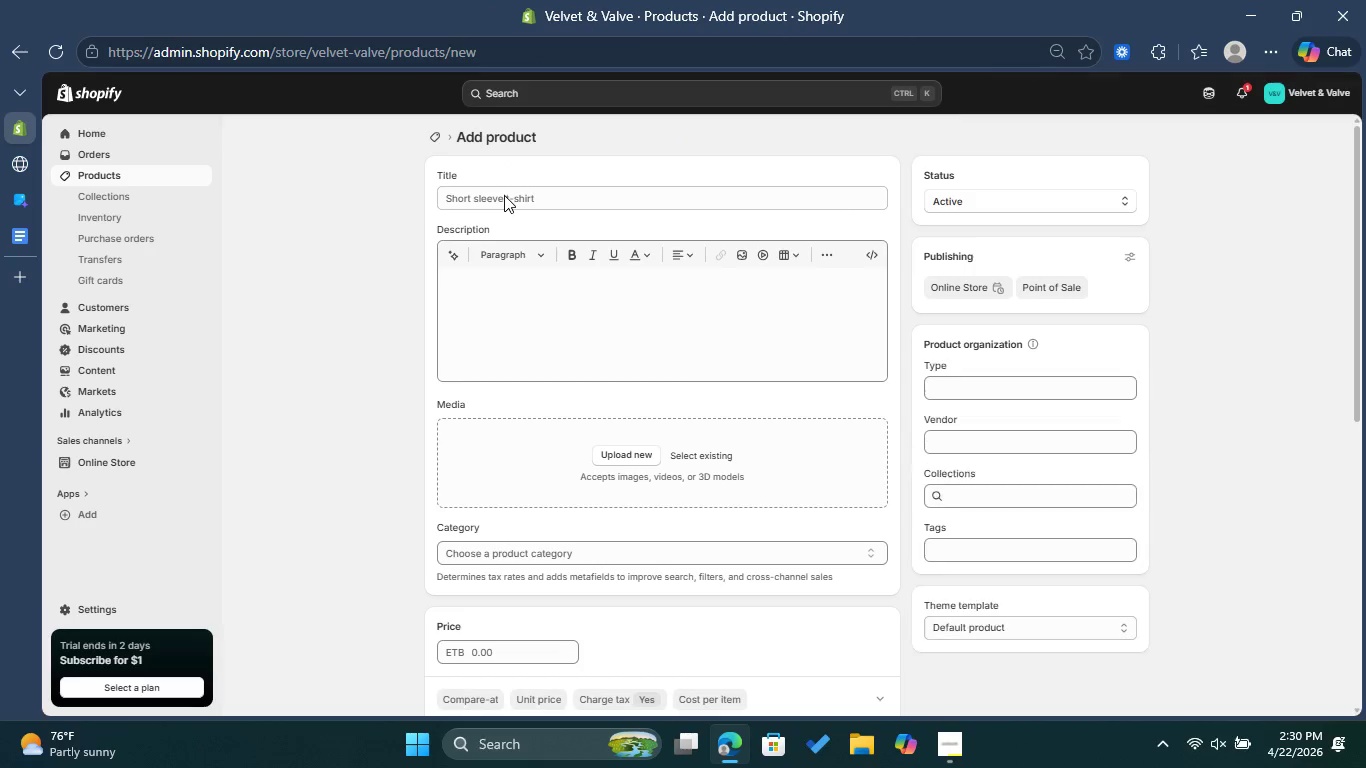 
left_click([504, 195])
 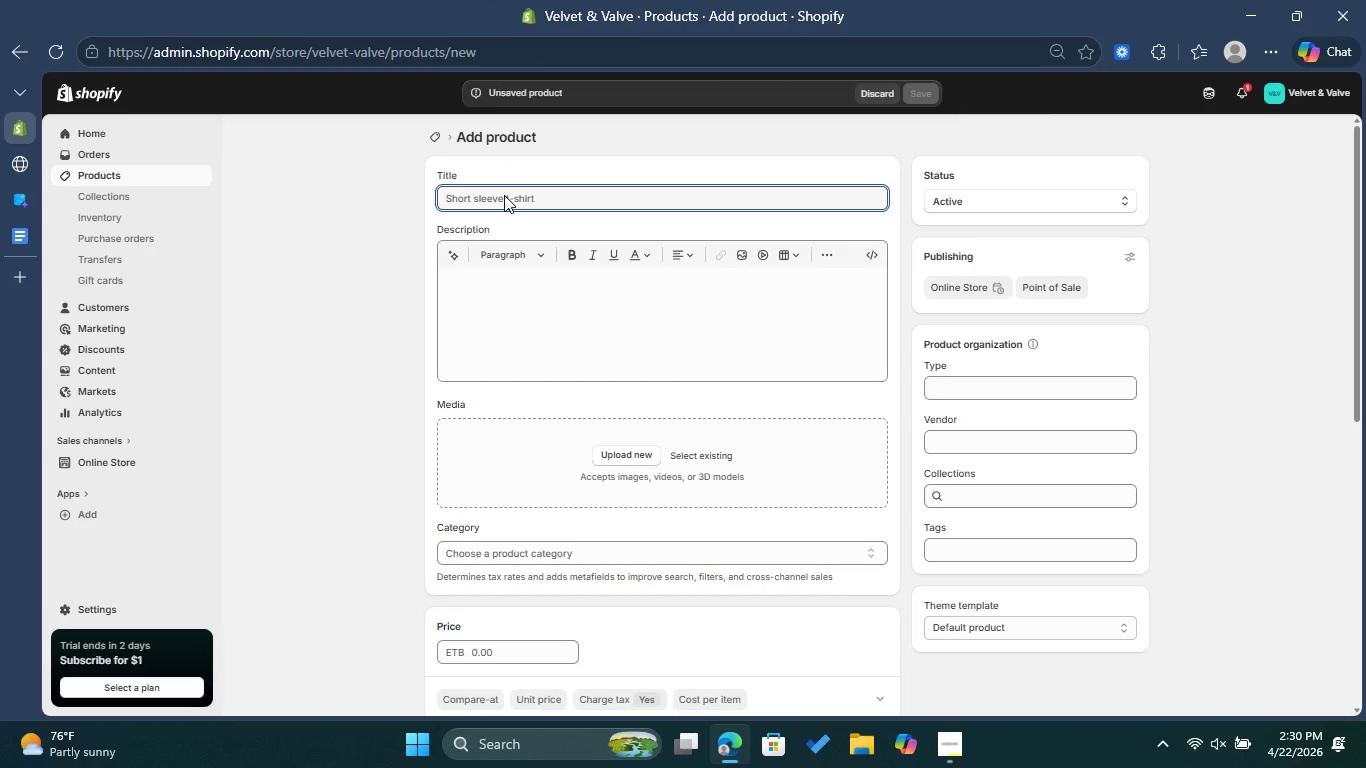 
type(Optical )
key(Backspace)
type(_ca)
key(Backspace)
key(Backspace)
key(Backspace)
type(-Clarity Interior C)
key(Backspace)
type(Glass Cleaner )
 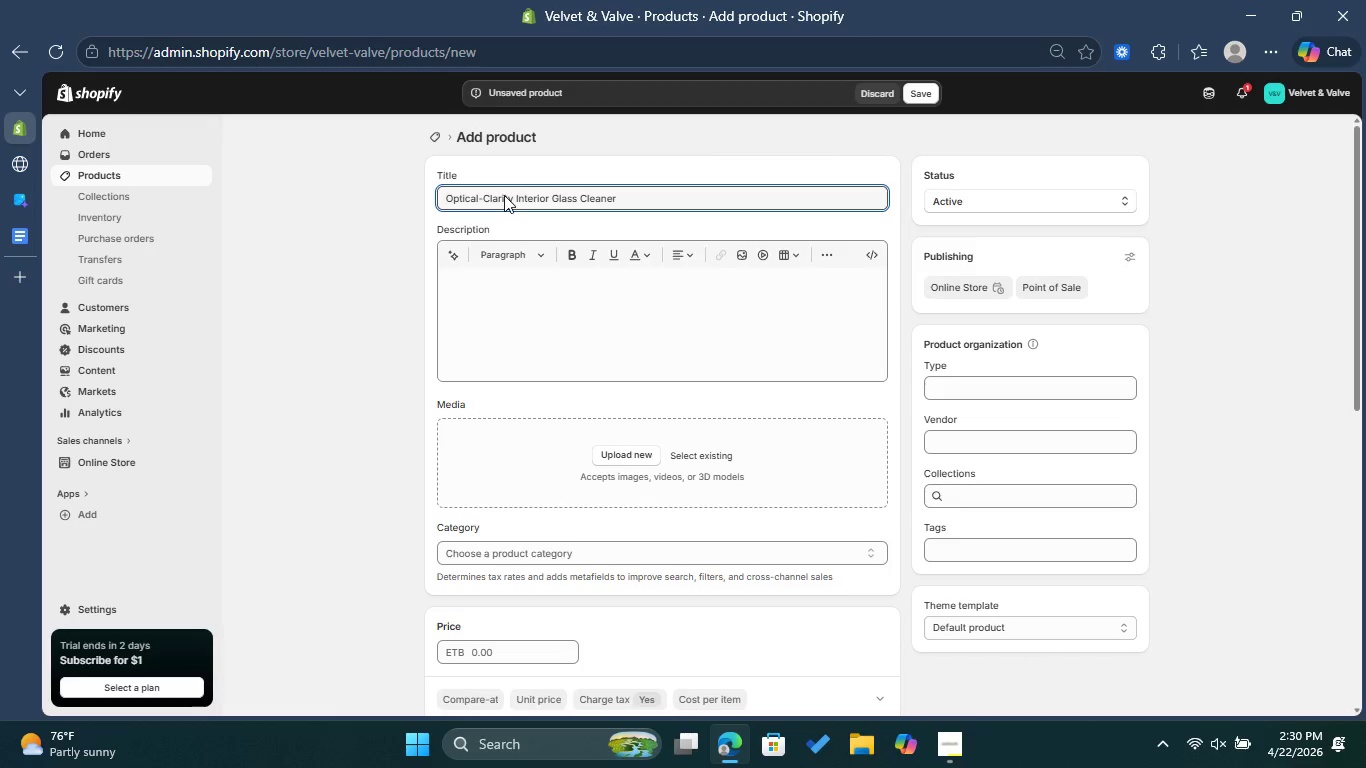 
left_click([500, 277])
 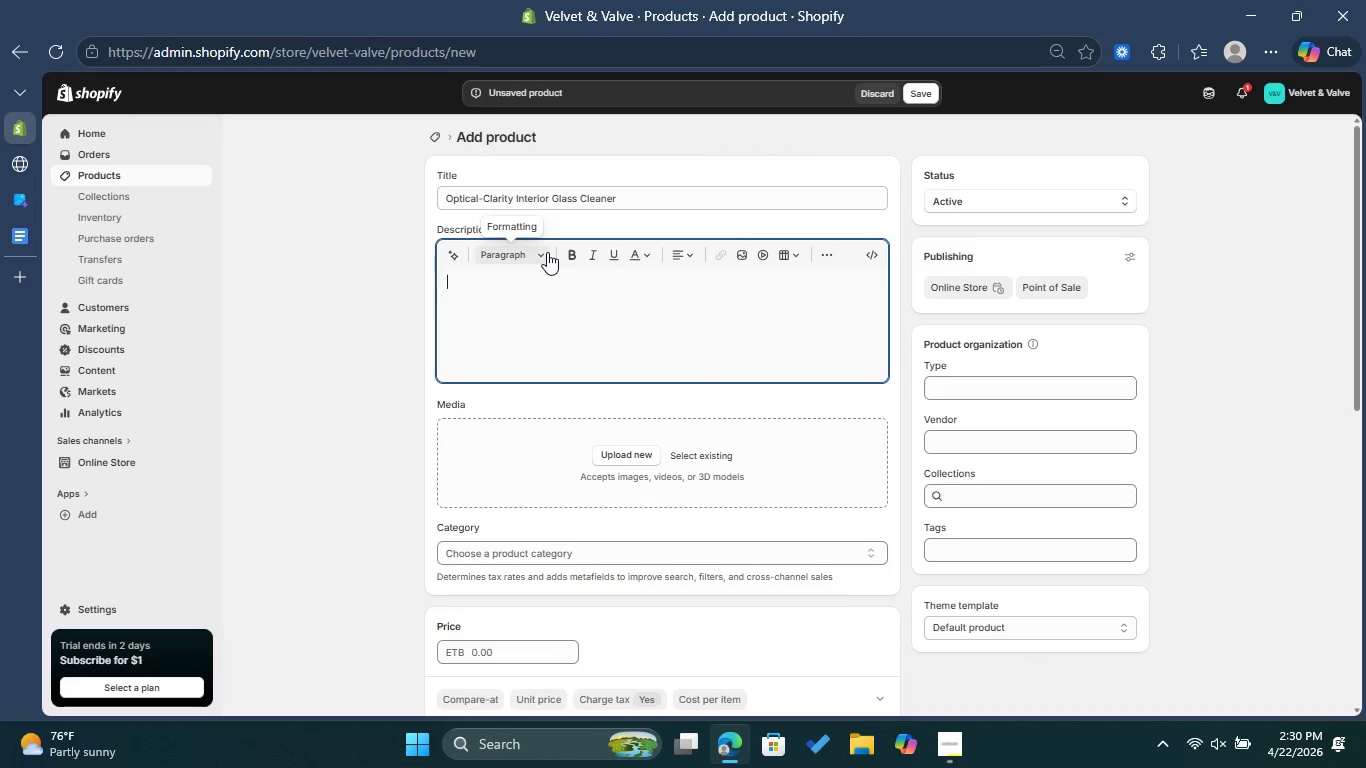 
left_click([547, 252])
 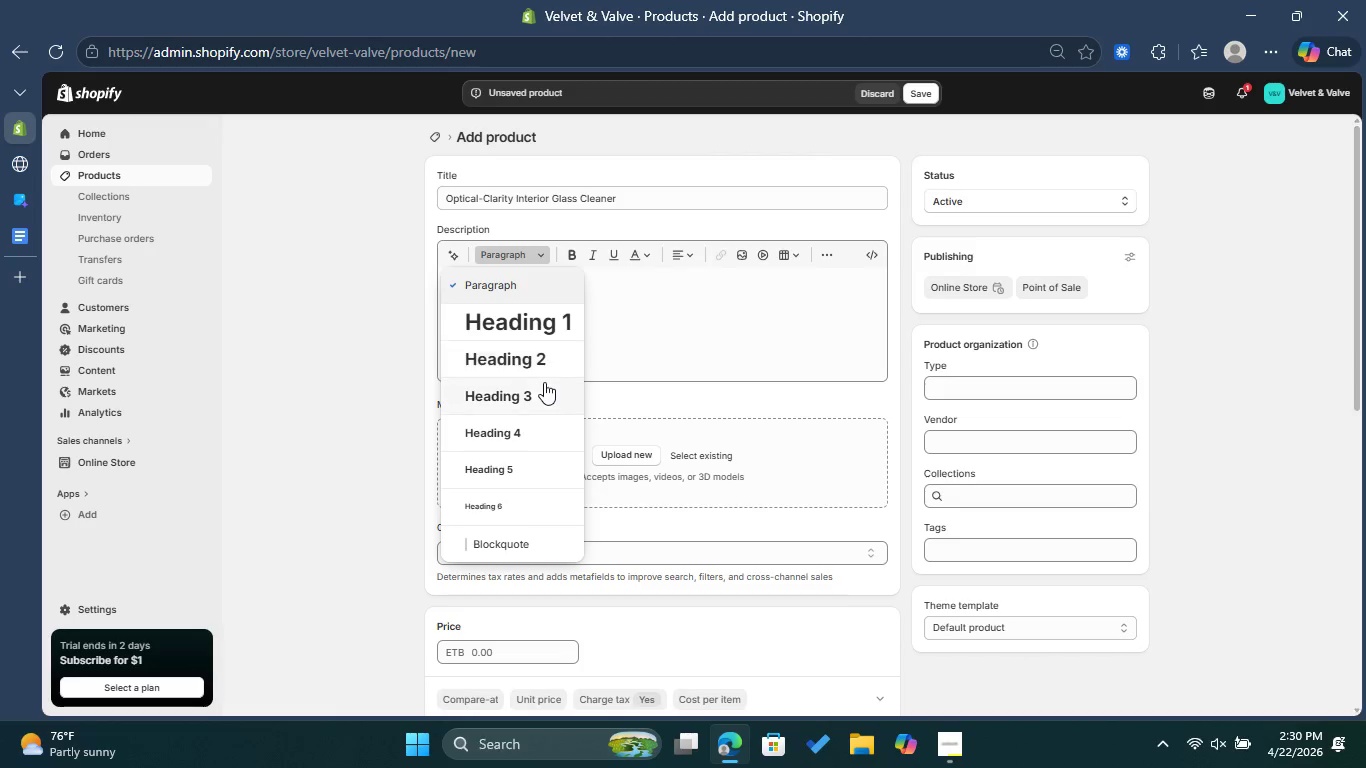 
left_click([541, 387])
 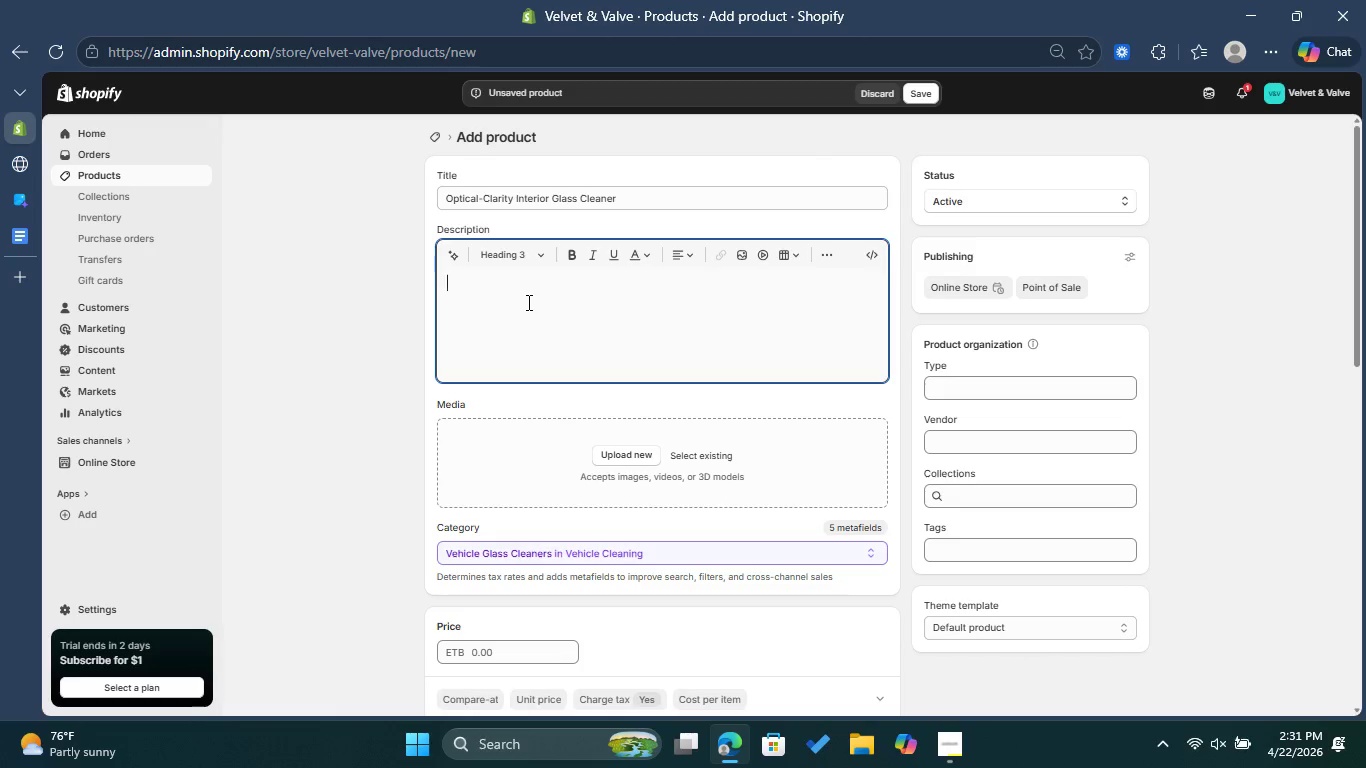 
type(t)
key(Backspace)
type(the heritage )
 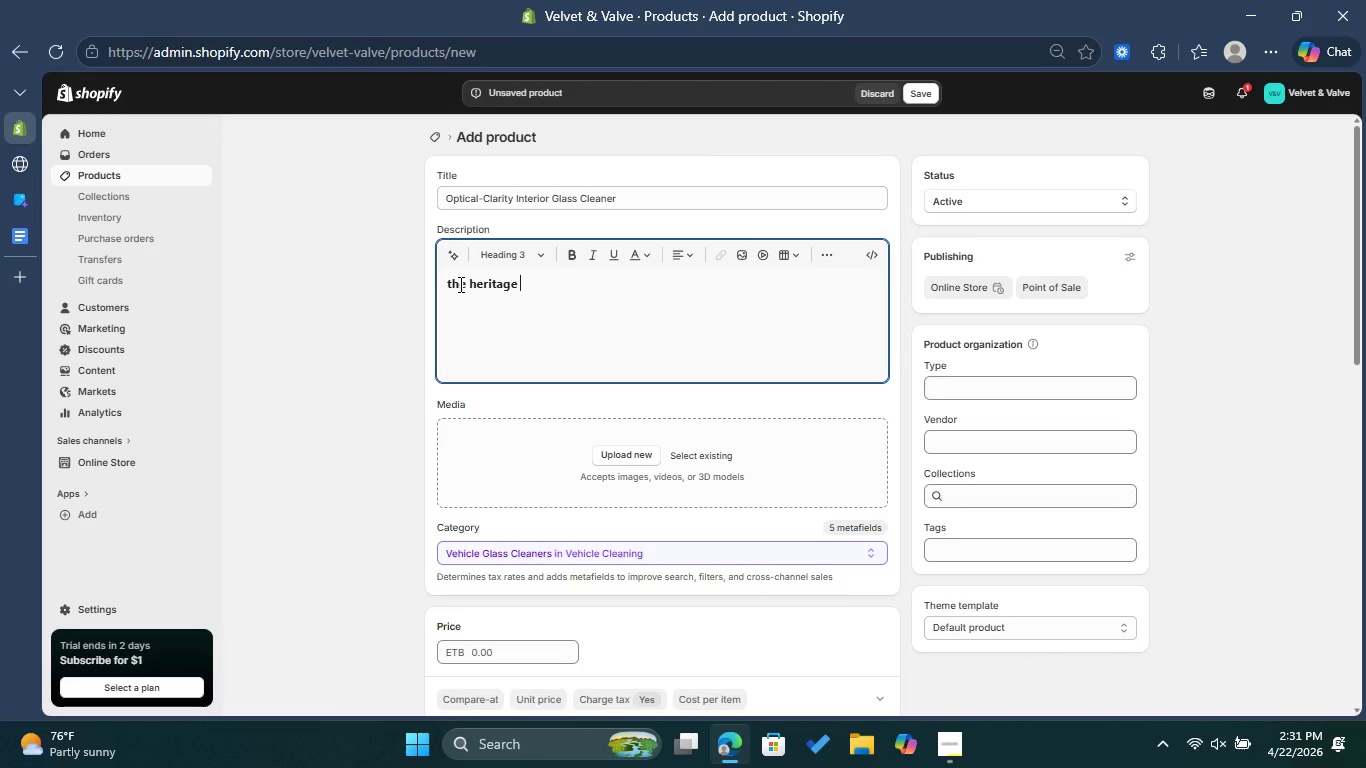 
left_click([452, 284])
 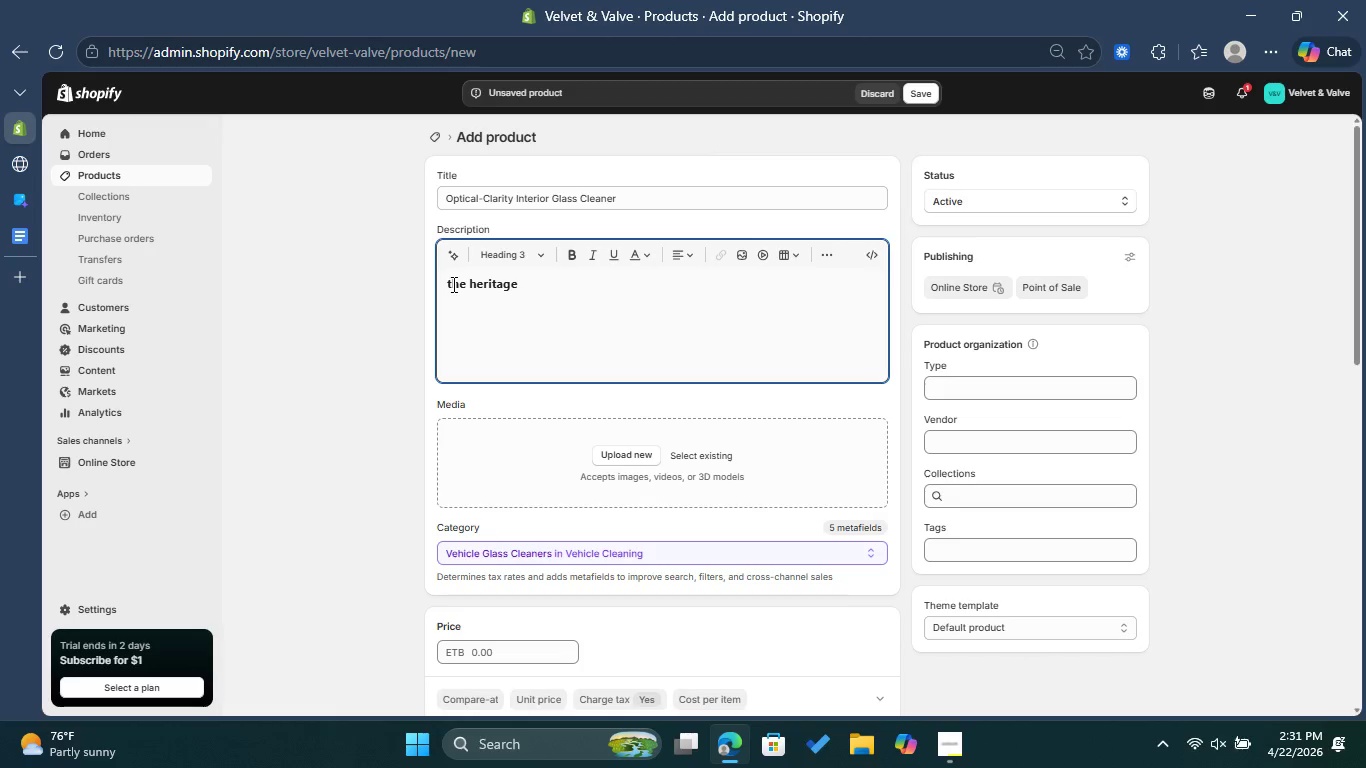 
key(Backspace)
 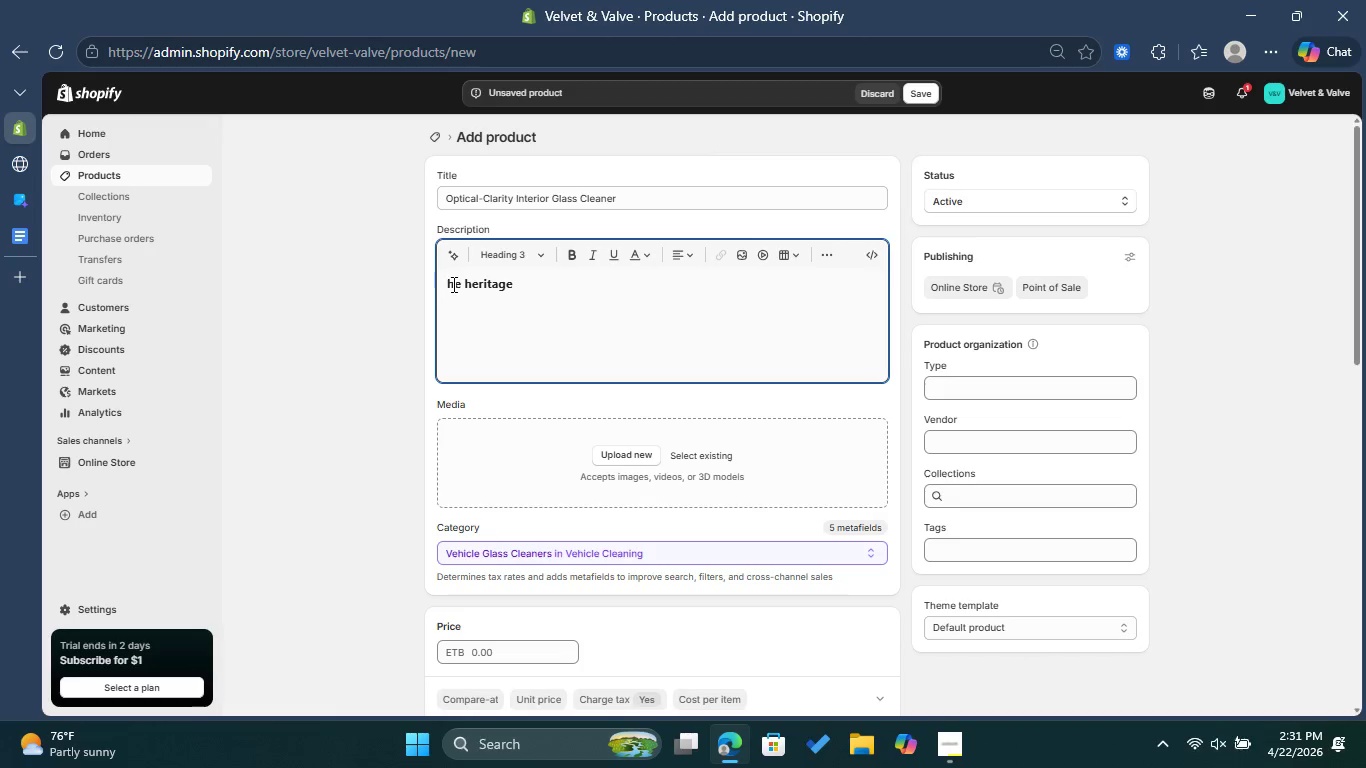 
key(Shift+H)
 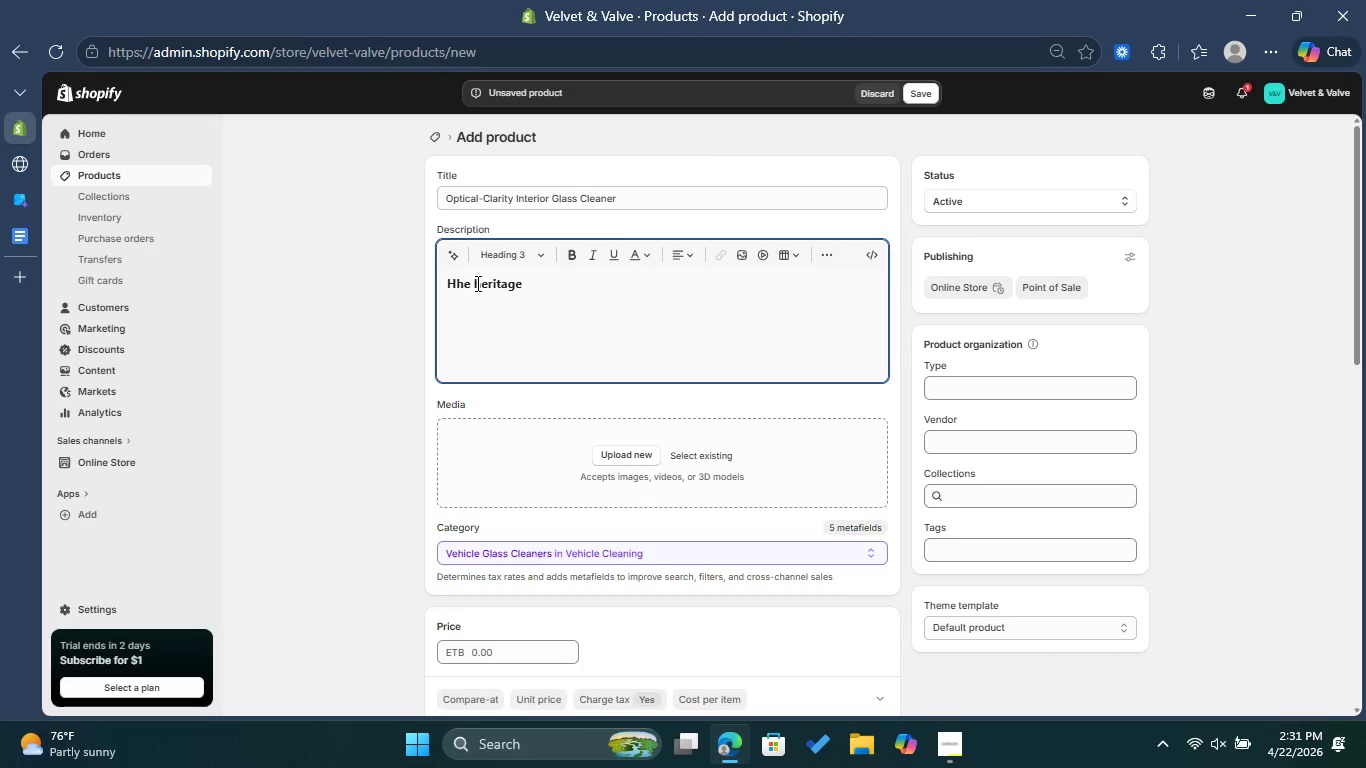 
key(Backspace)
 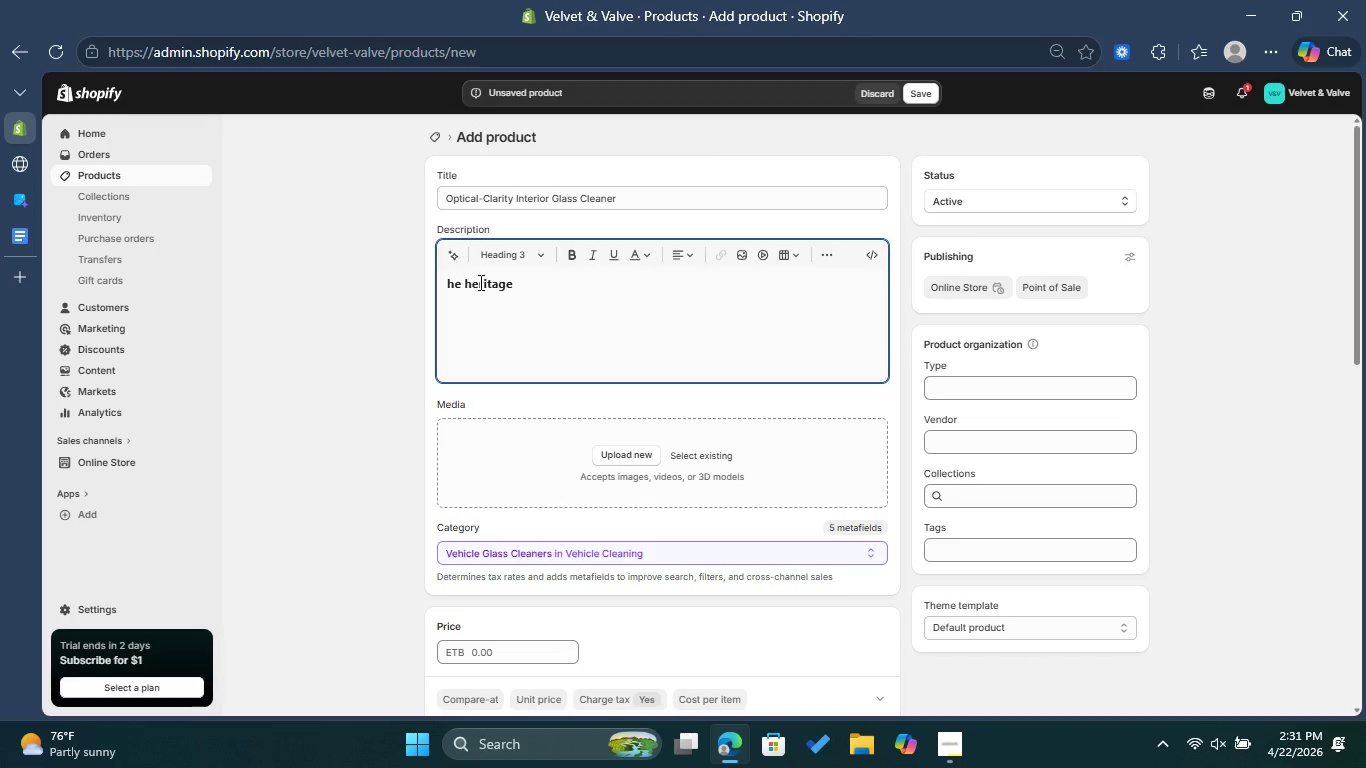 
key(Shift+T)
 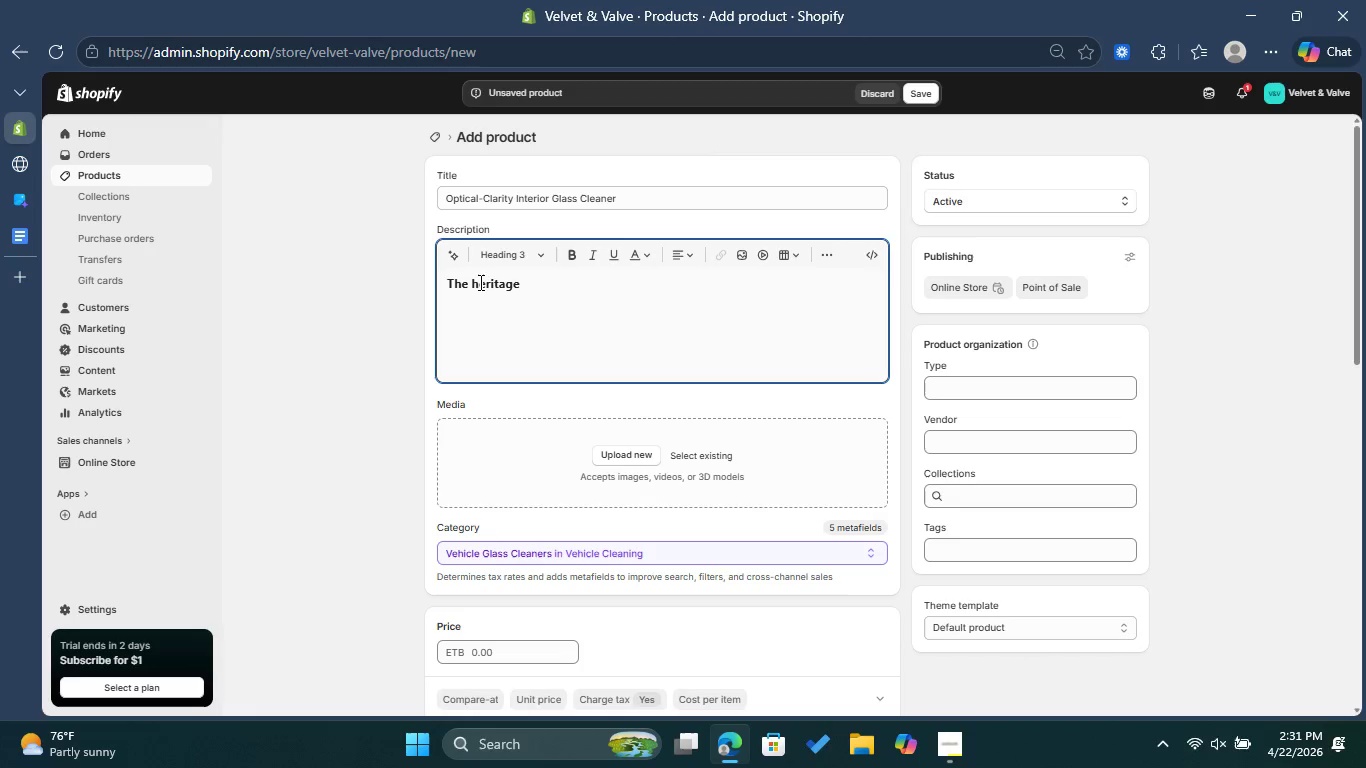 
left_click([484, 278])
 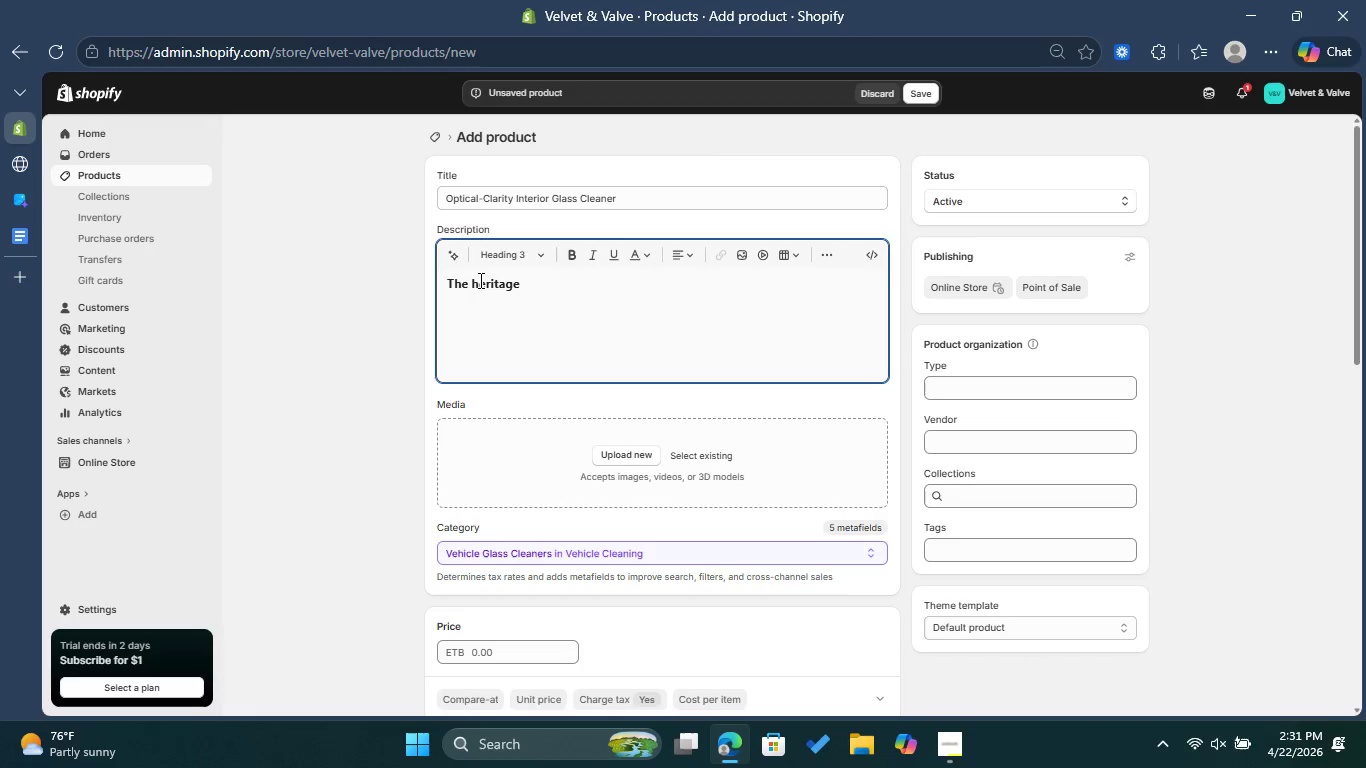 
left_click([478, 281])
 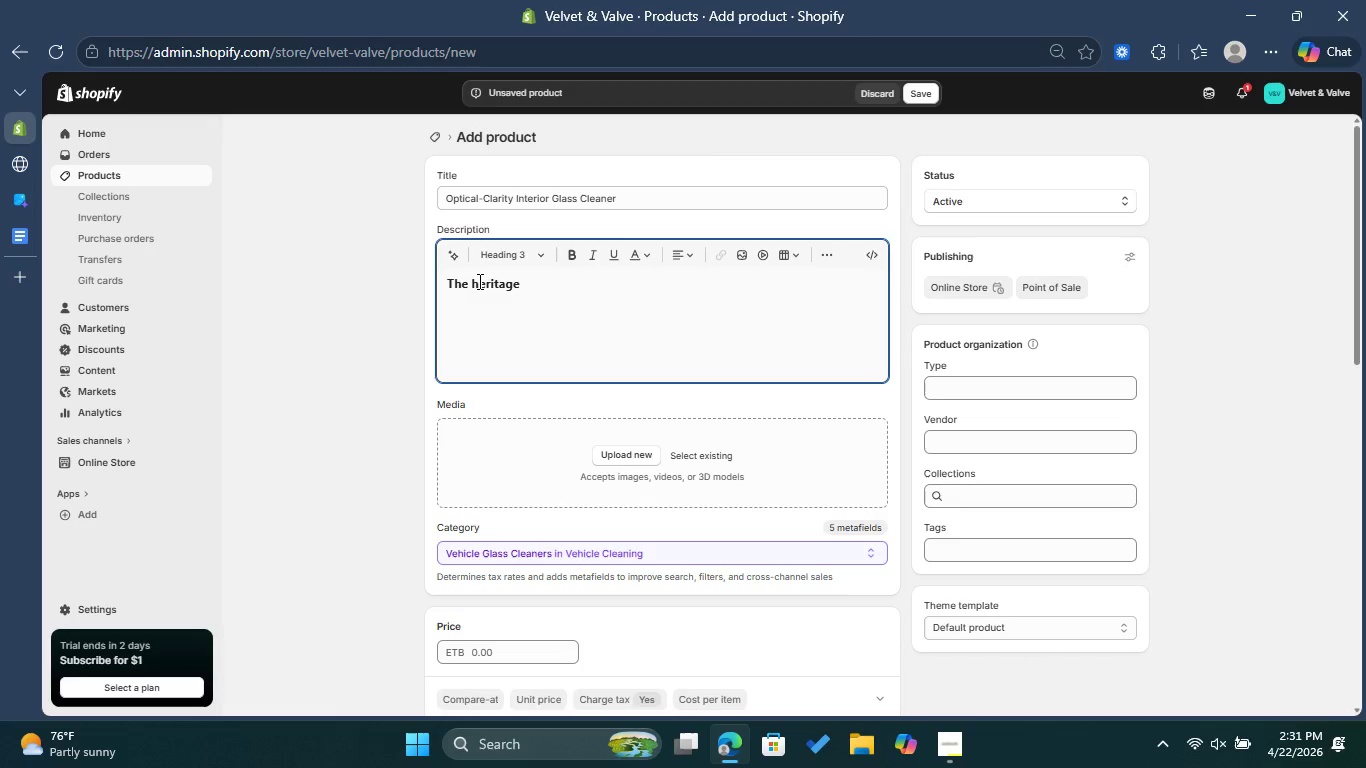 
key(Backspace)
 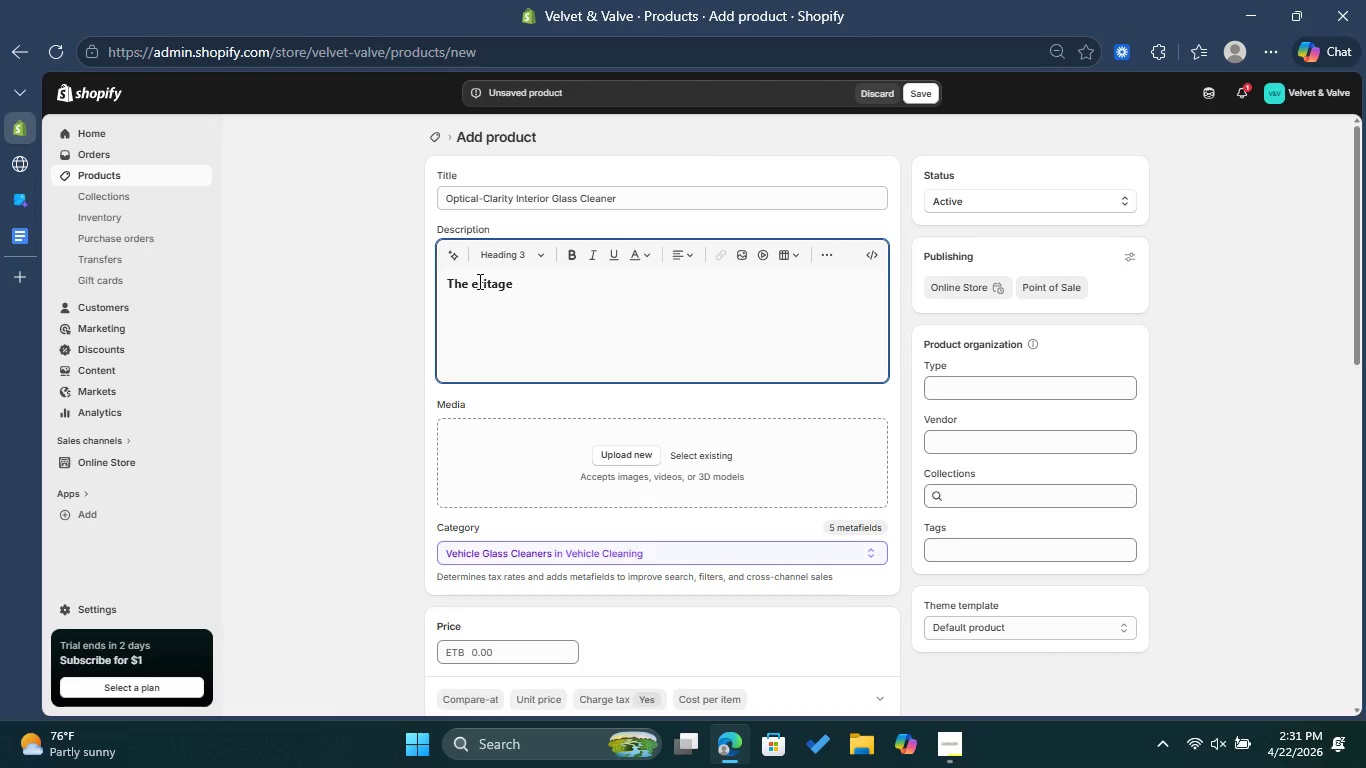 
key(Shift+H)
 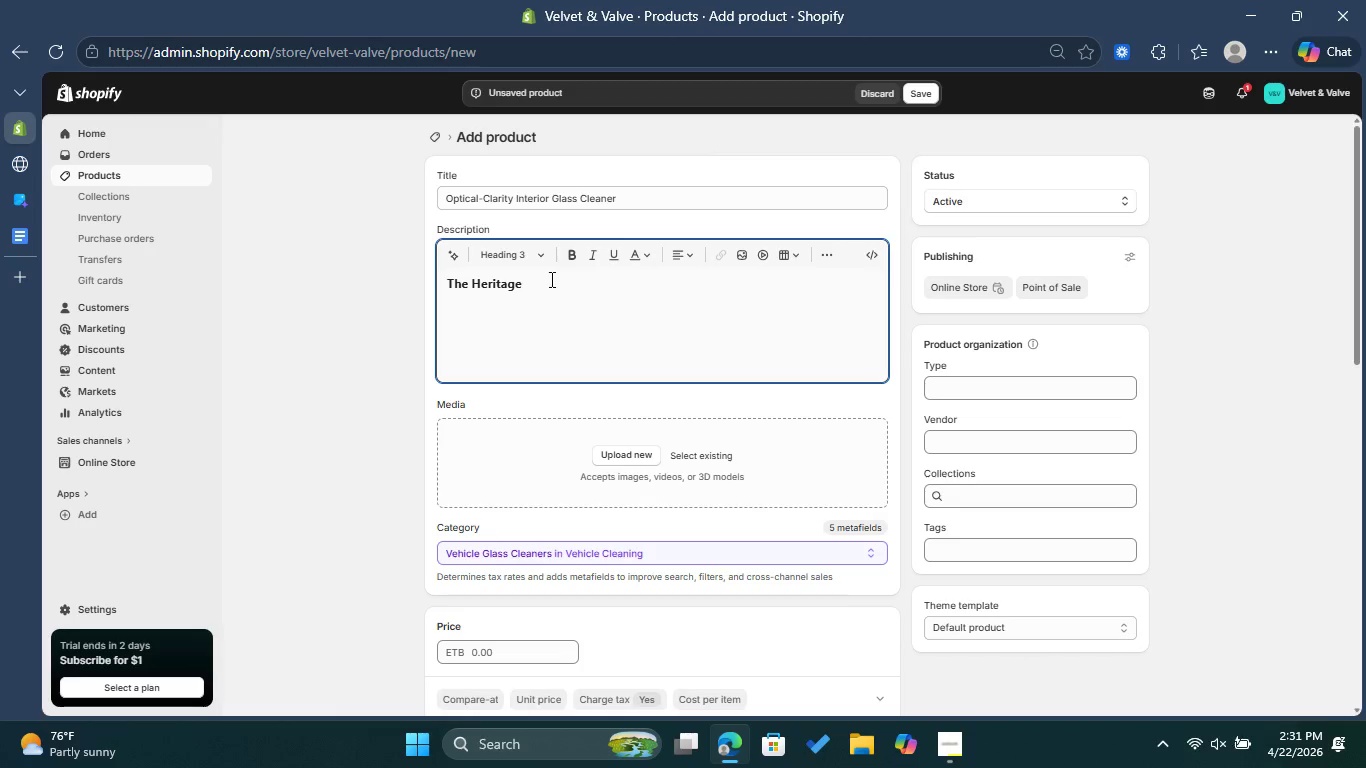 
left_click([548, 280])
 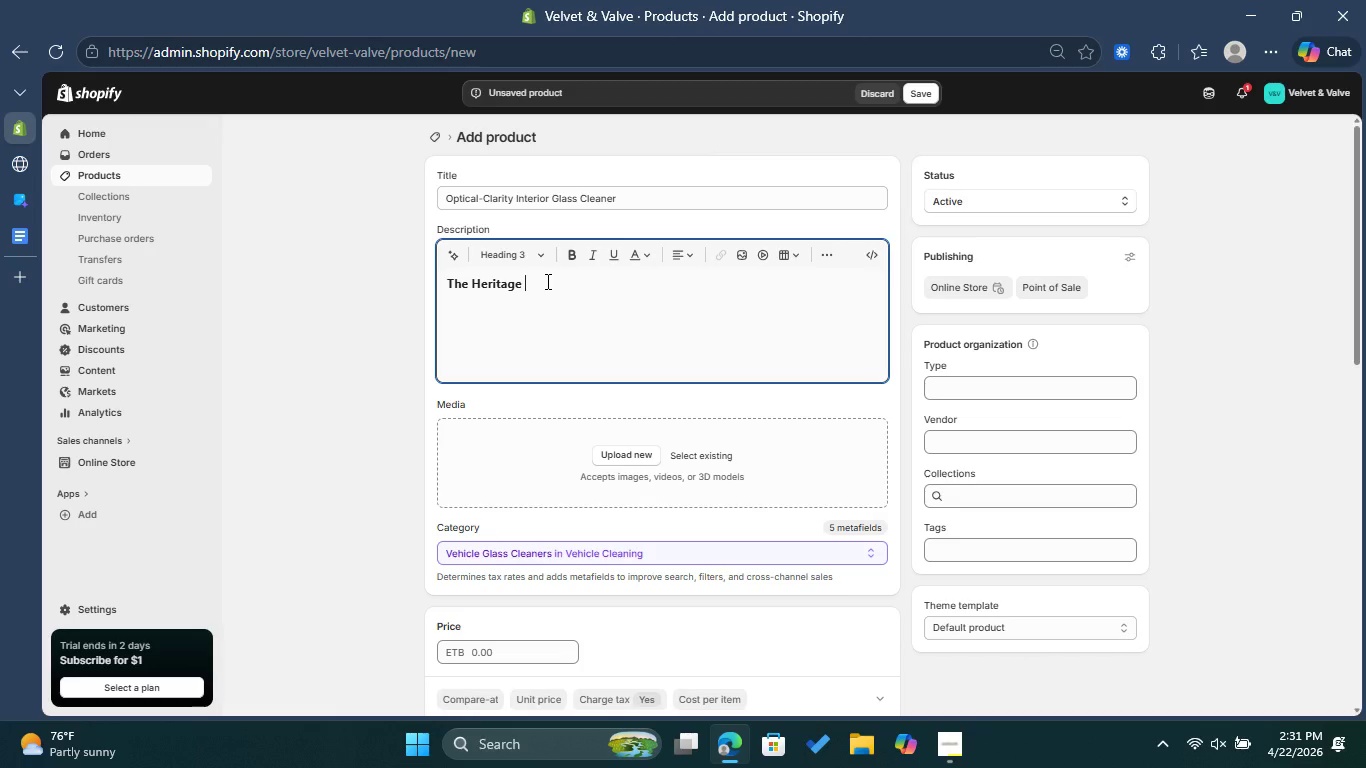 
type(of Cra)
key(Backspace)
key(Backspace)
type(are )
 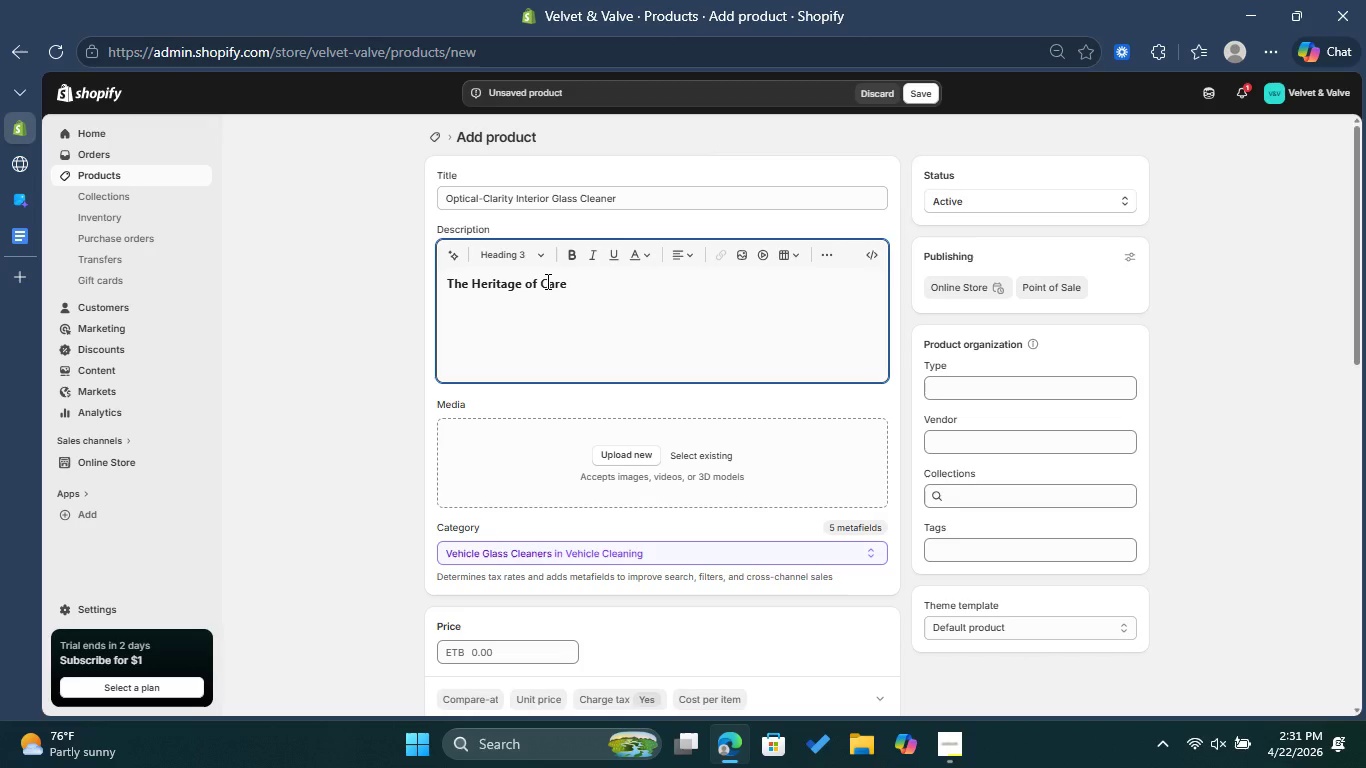 
key(Enter)
 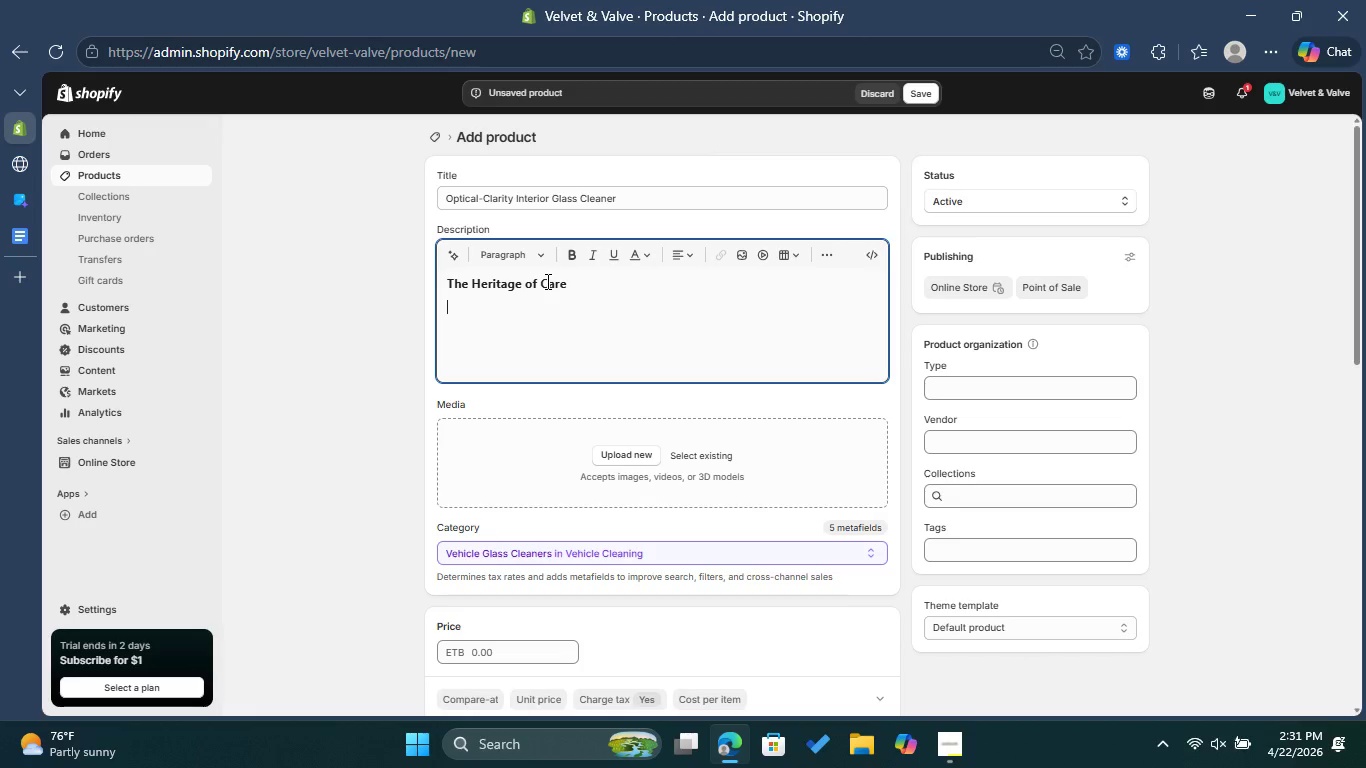 
type(Achive )
 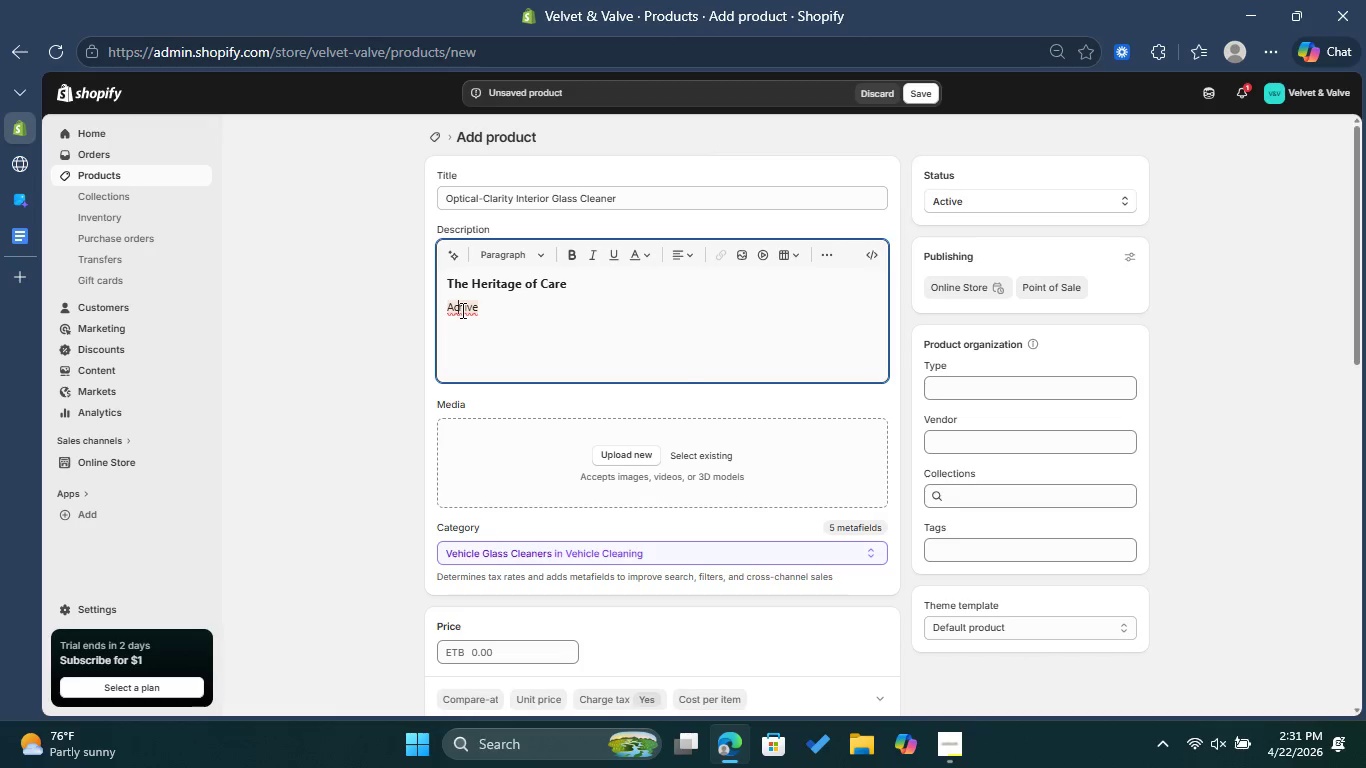 
left_click([534, 395])
 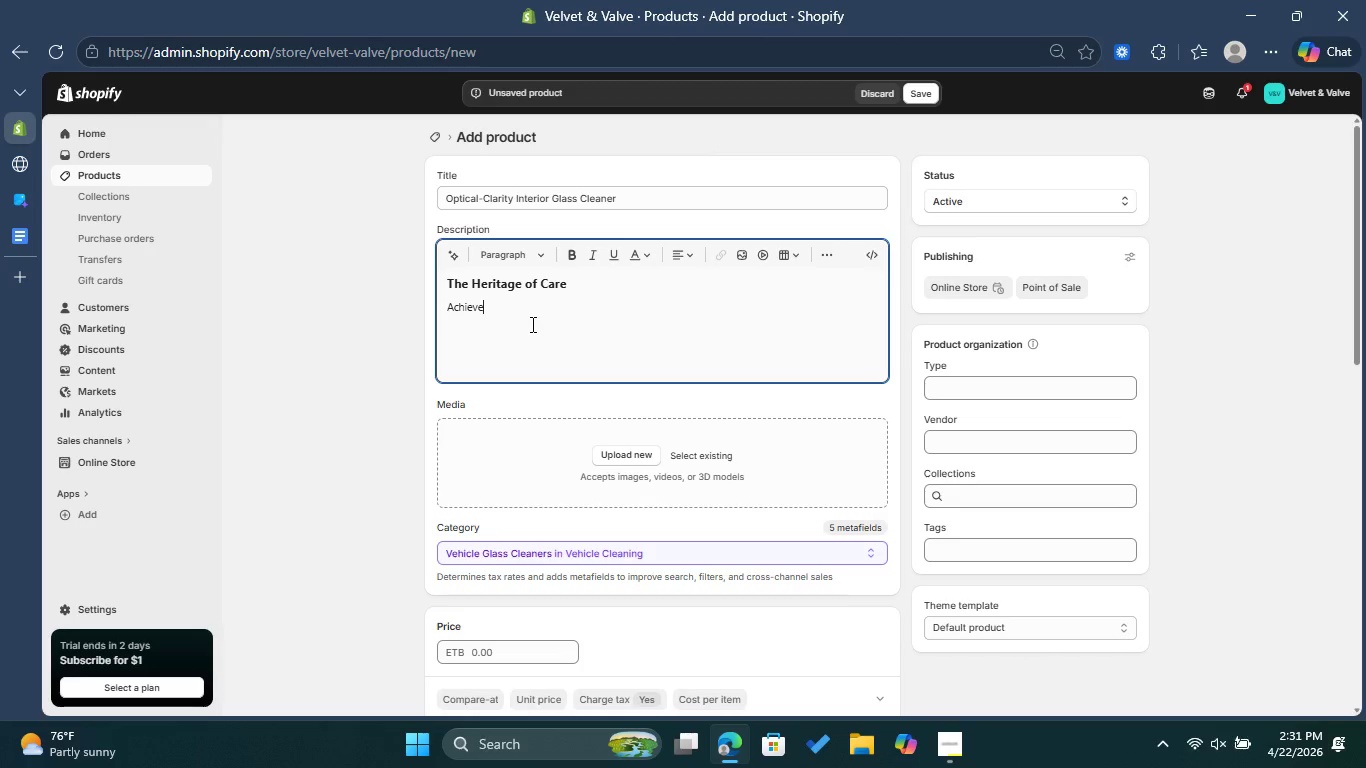 
type( absolute transparency )
key(Backspace)
type(. Designed to rmove )
 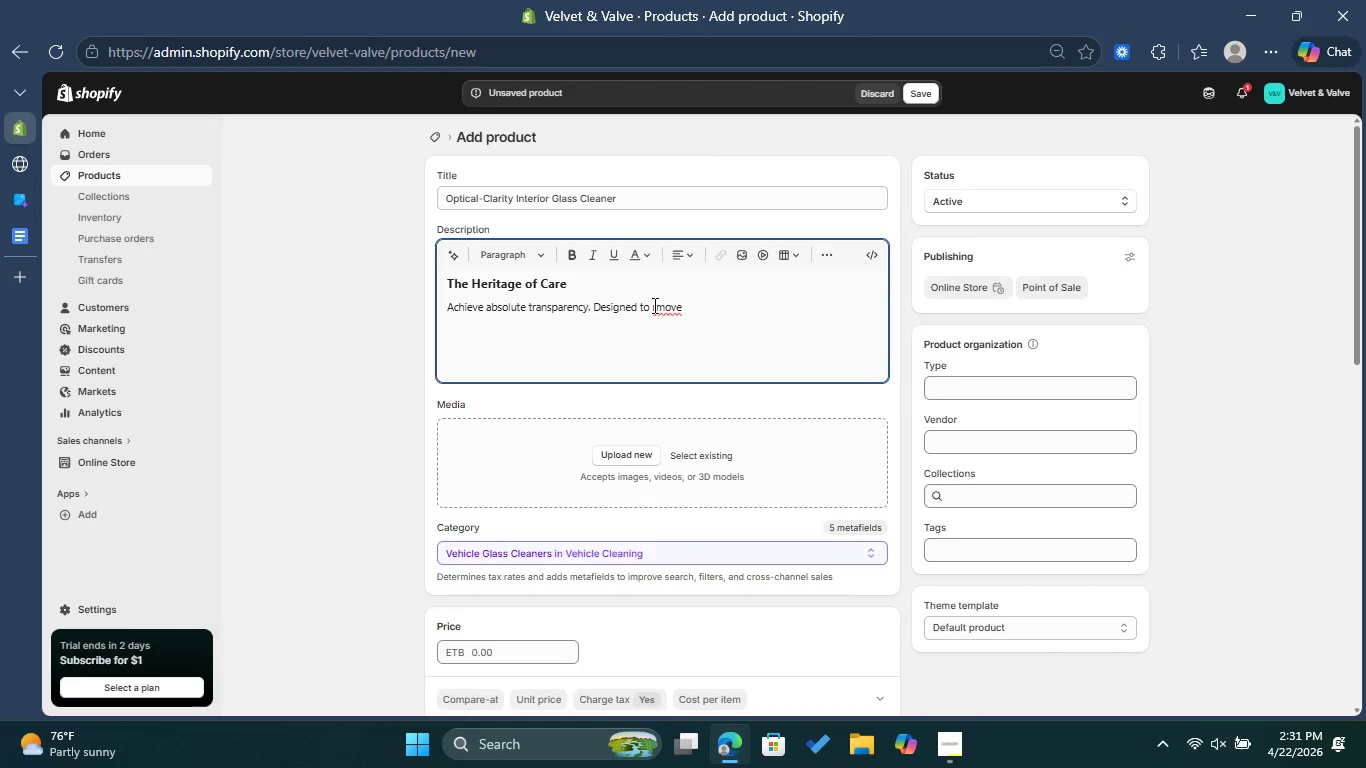 
left_click([655, 309])
 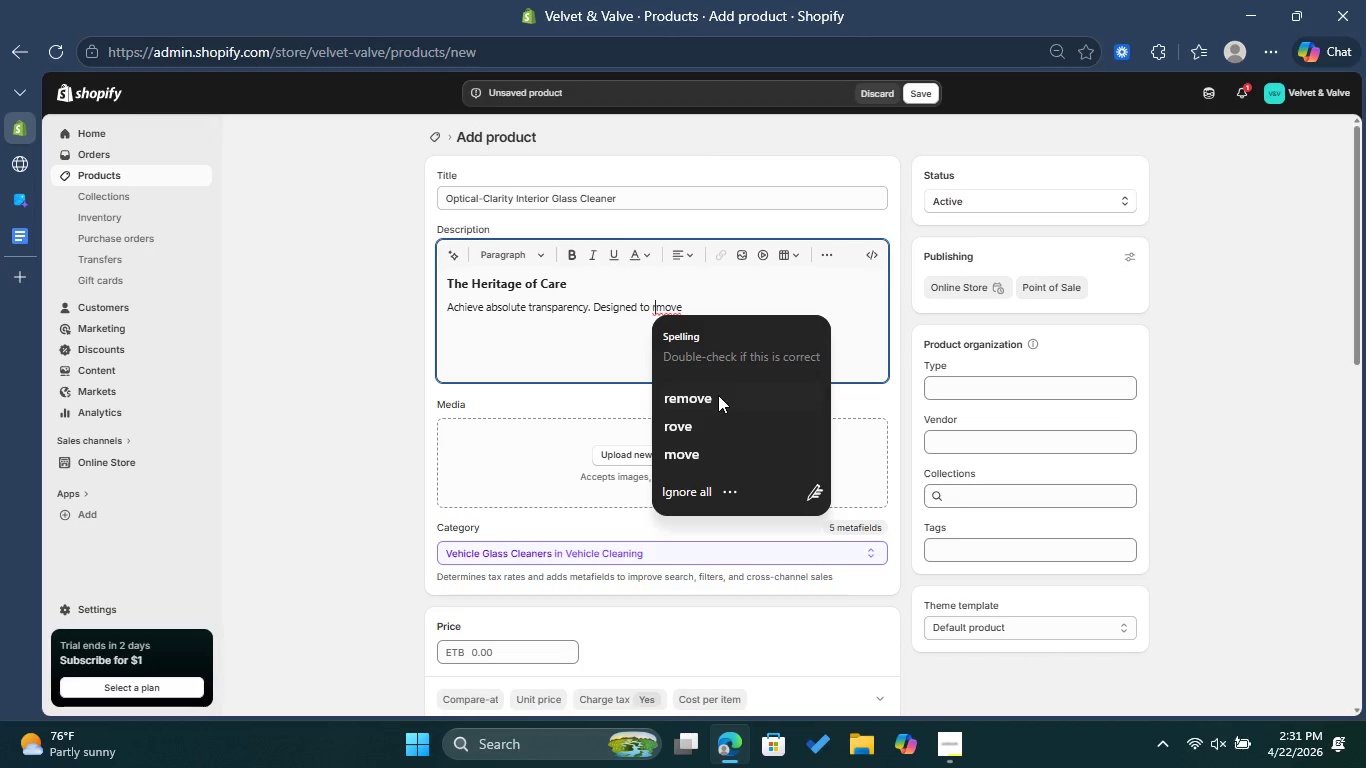 
left_click([718, 396])
 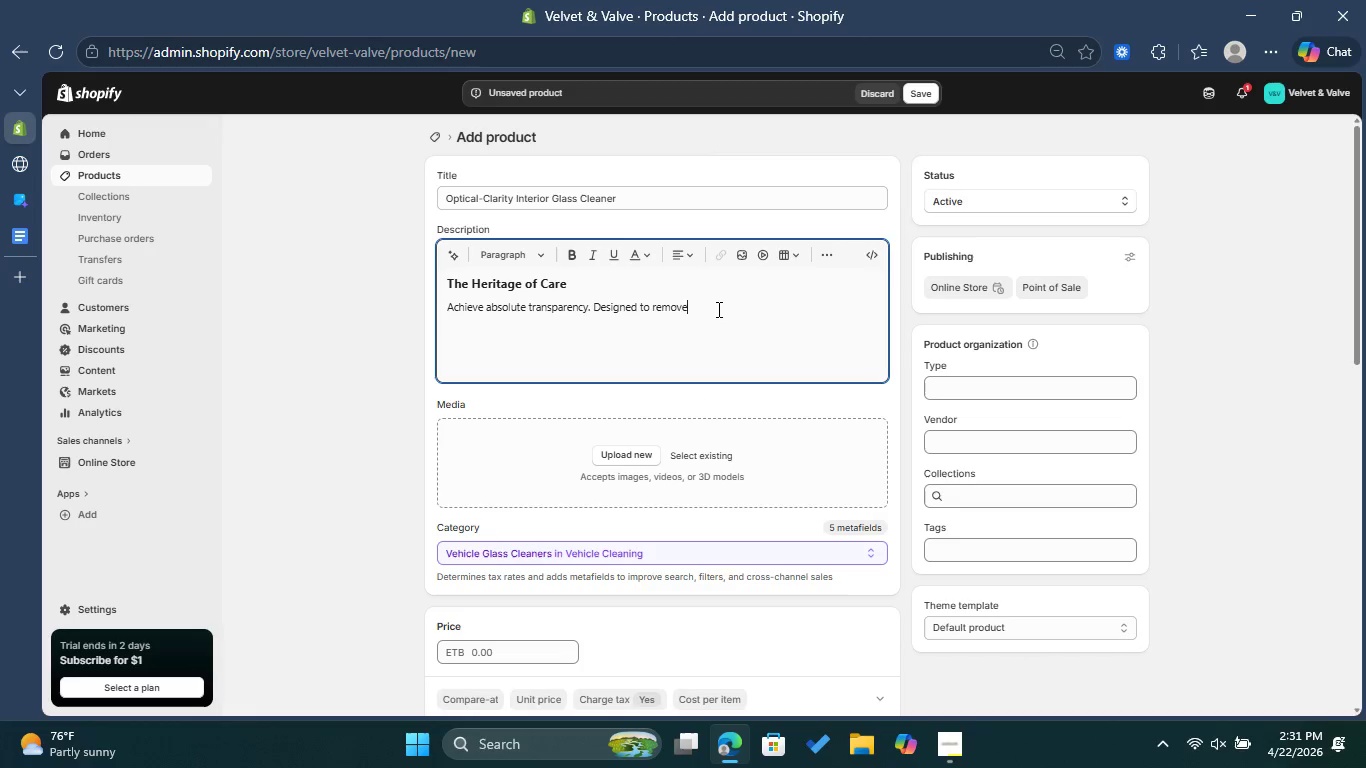 
type( the )
 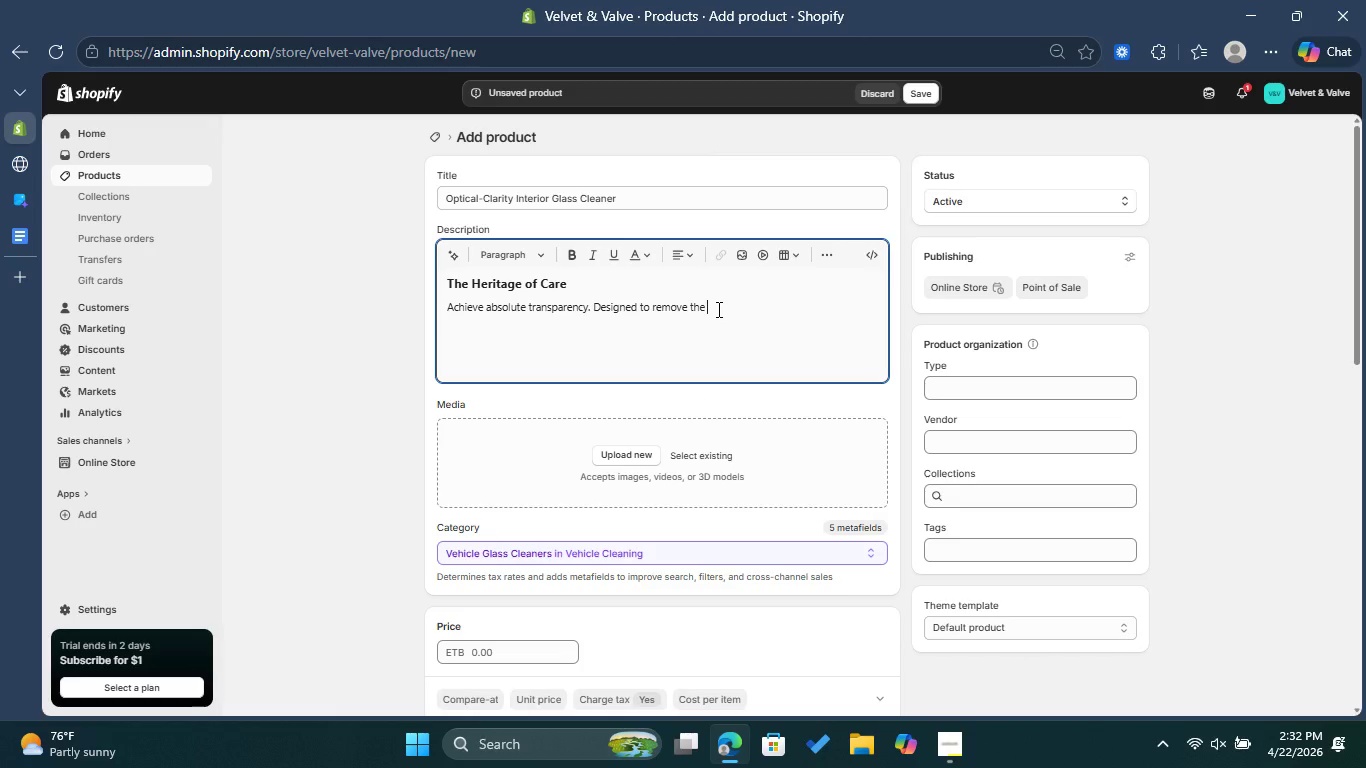 
type('off-gassing )
key(Backspace)
type(' film common in classic restoration )
key(Backspace)
type(s. )
 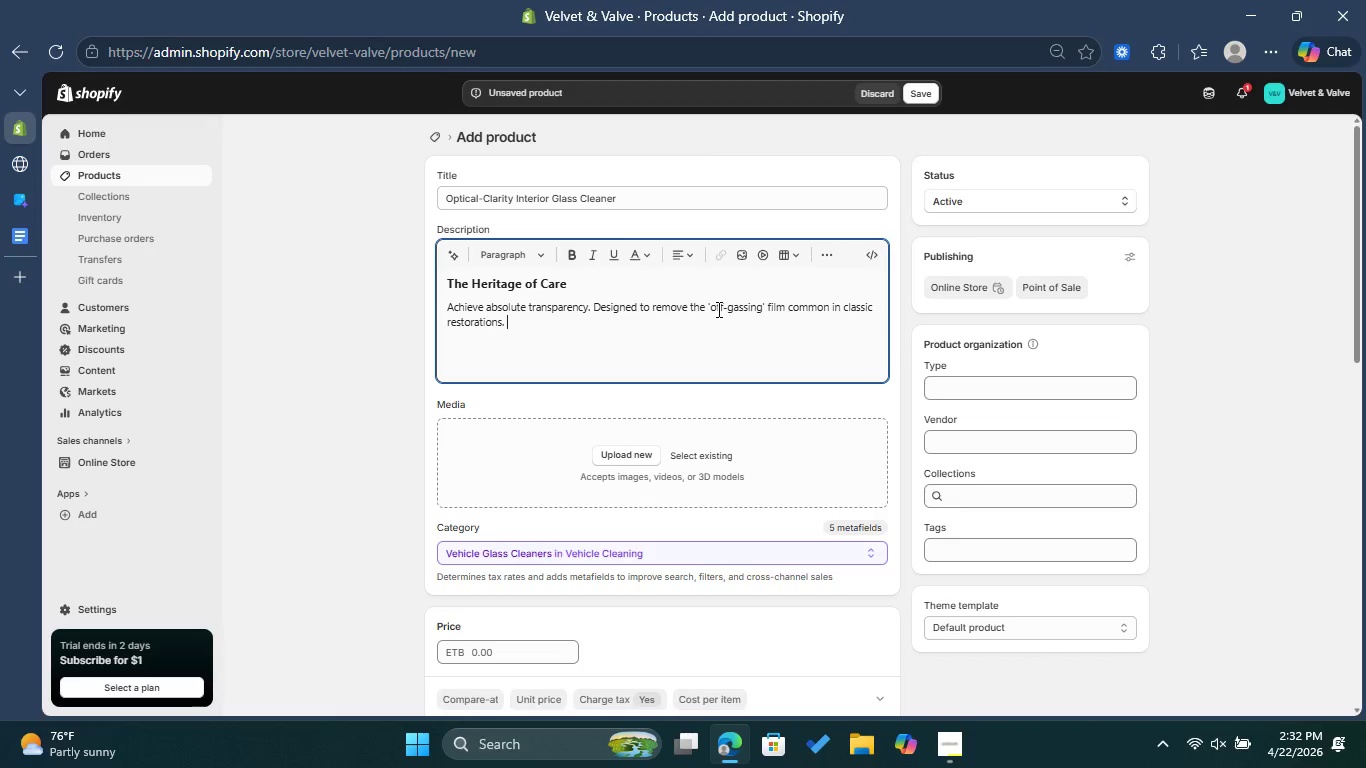 
key(Enter)
 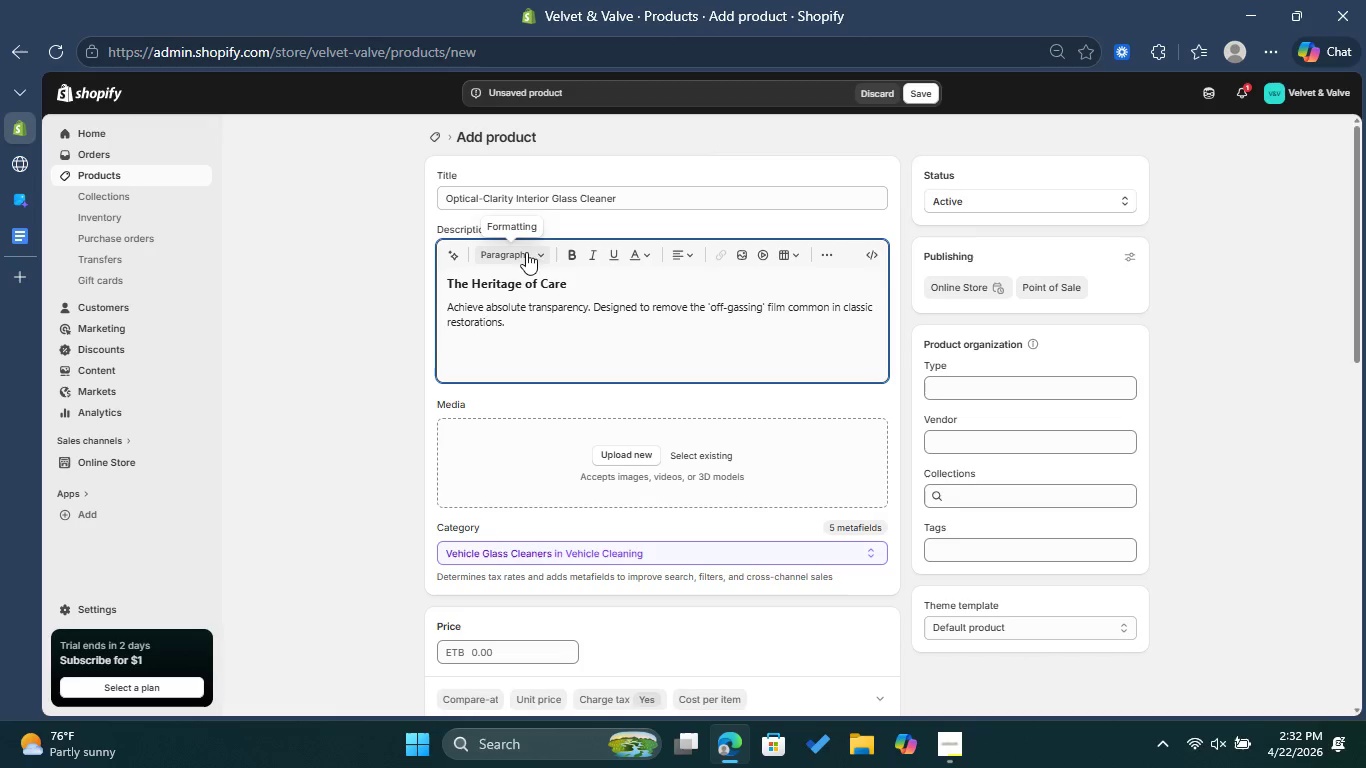 
left_click([545, 252])
 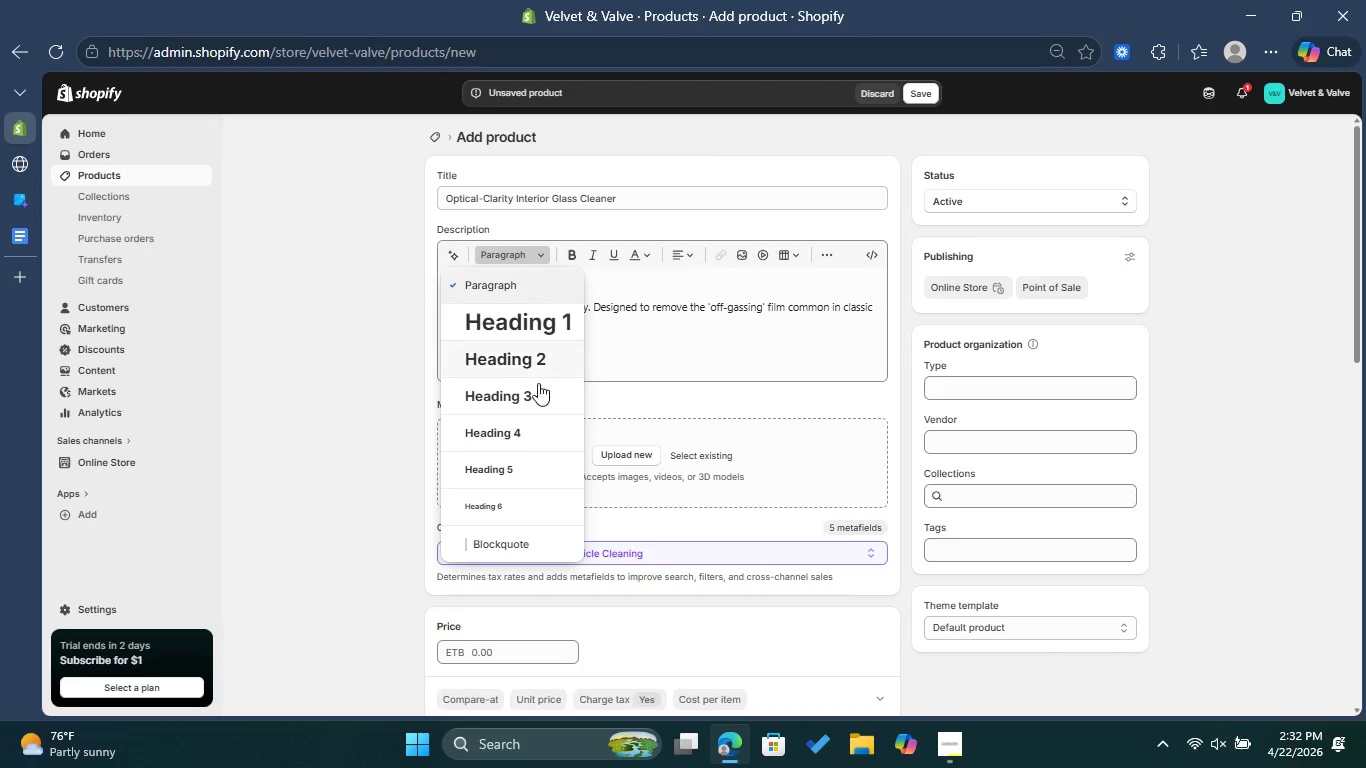 
left_click([538, 384])
 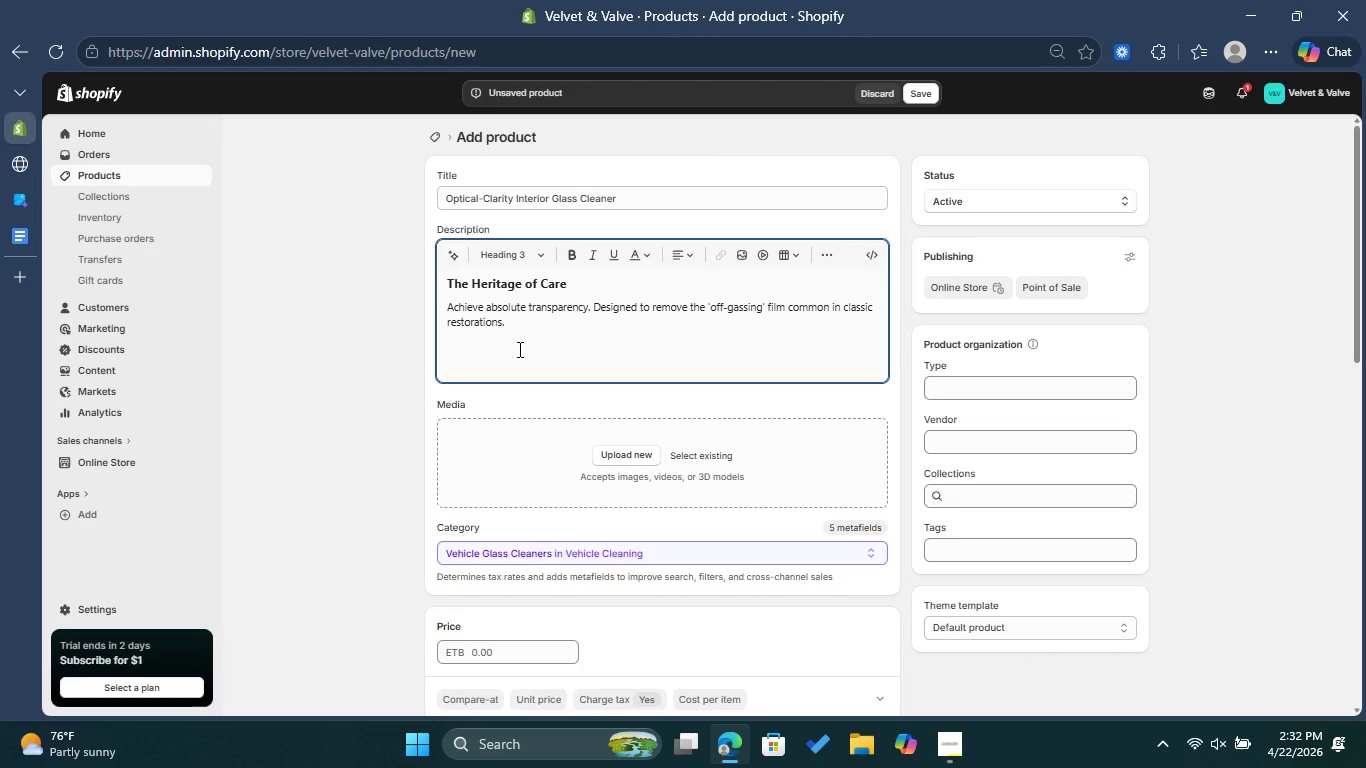 
wait(5.8)
 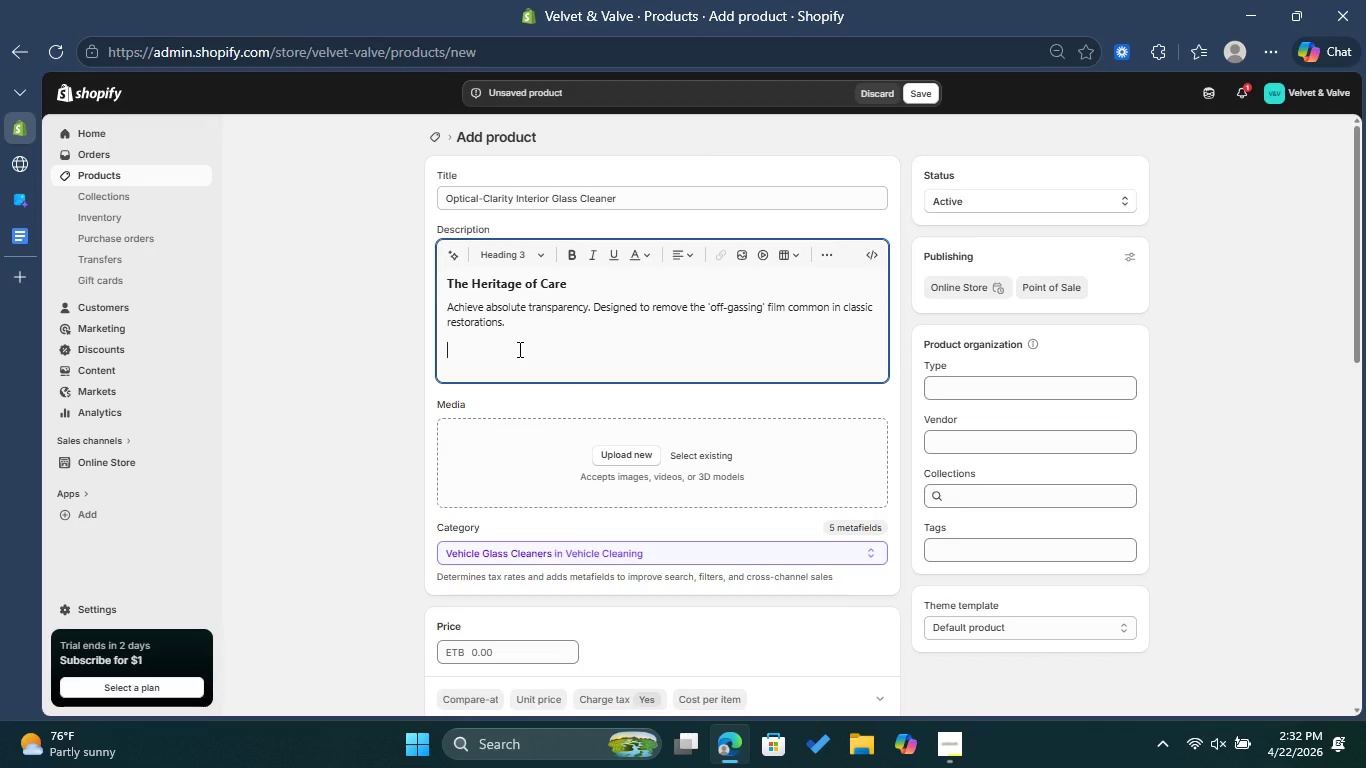 
type(professionals )
key(Backspace)
key(Backspace)
type( )
 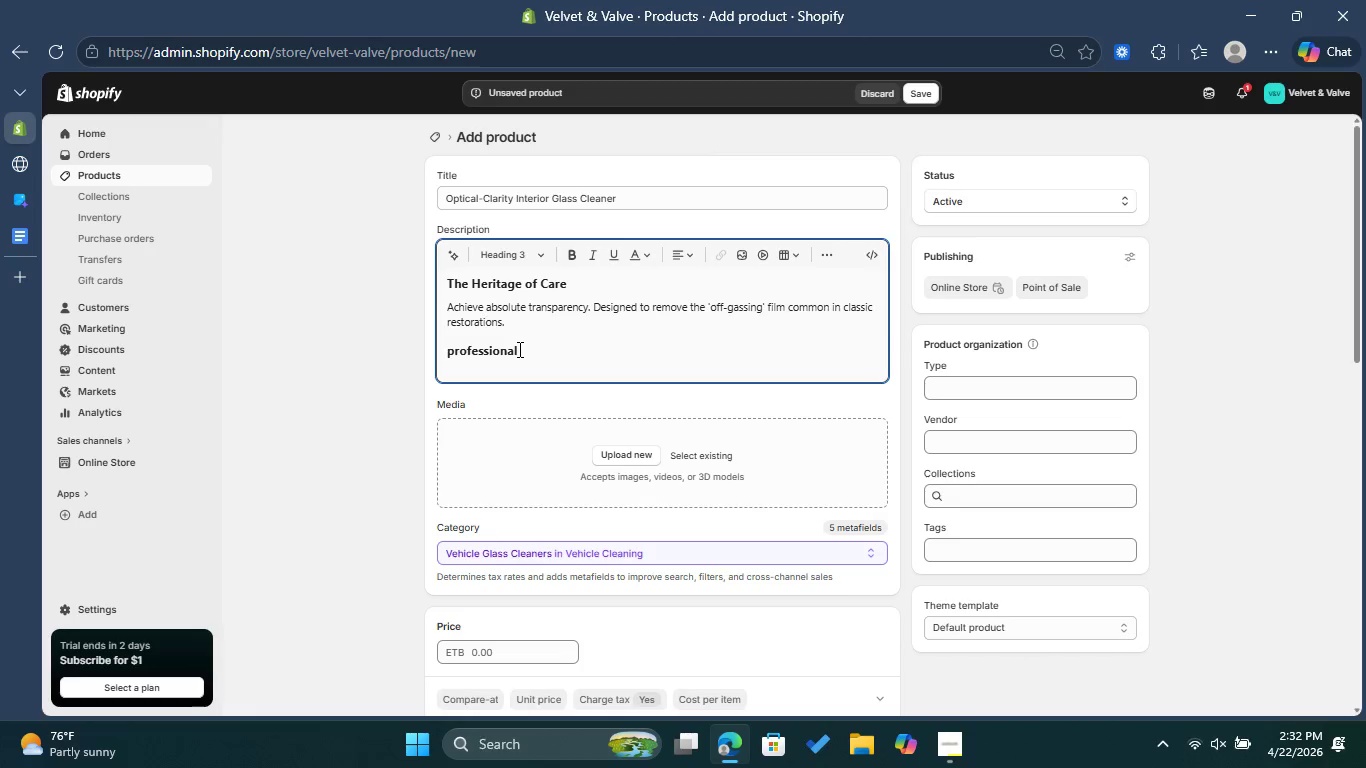 
left_click([456, 356])
 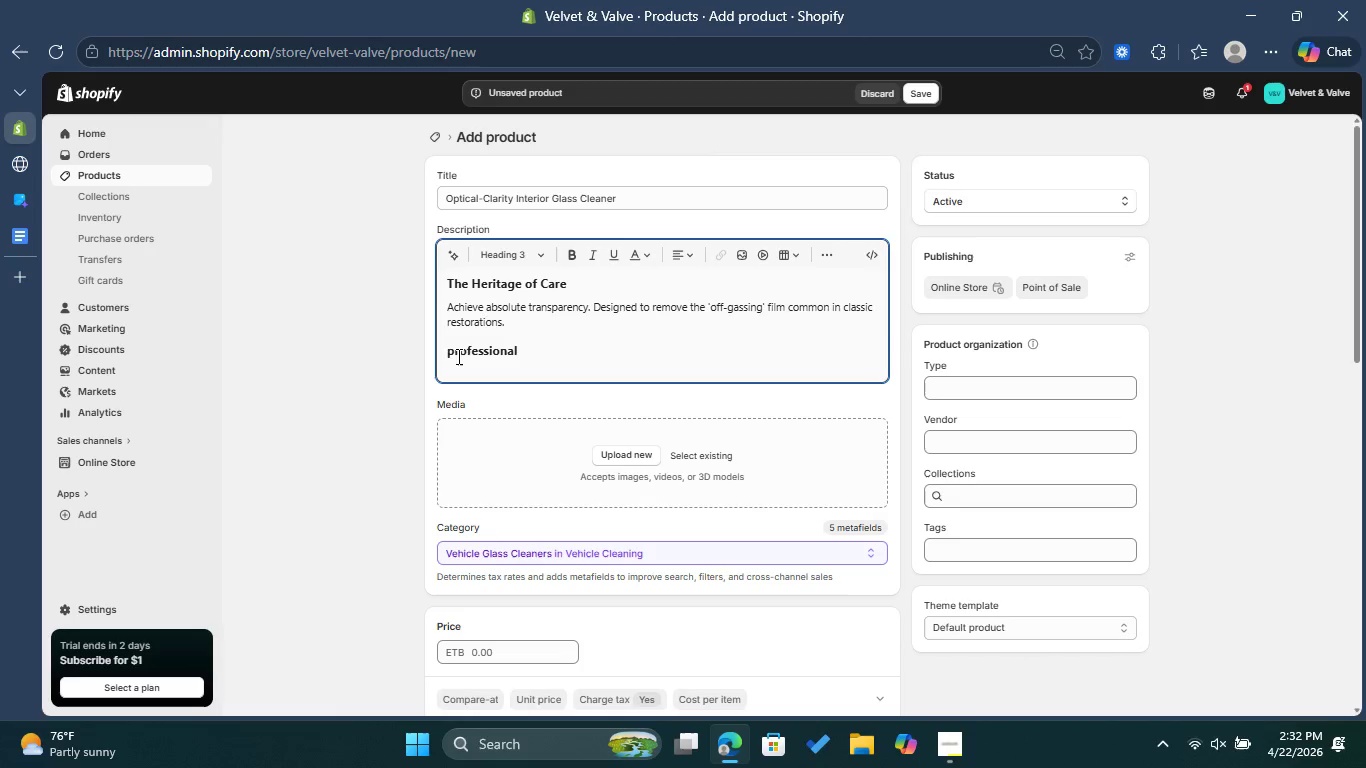 
key(Backspace)
 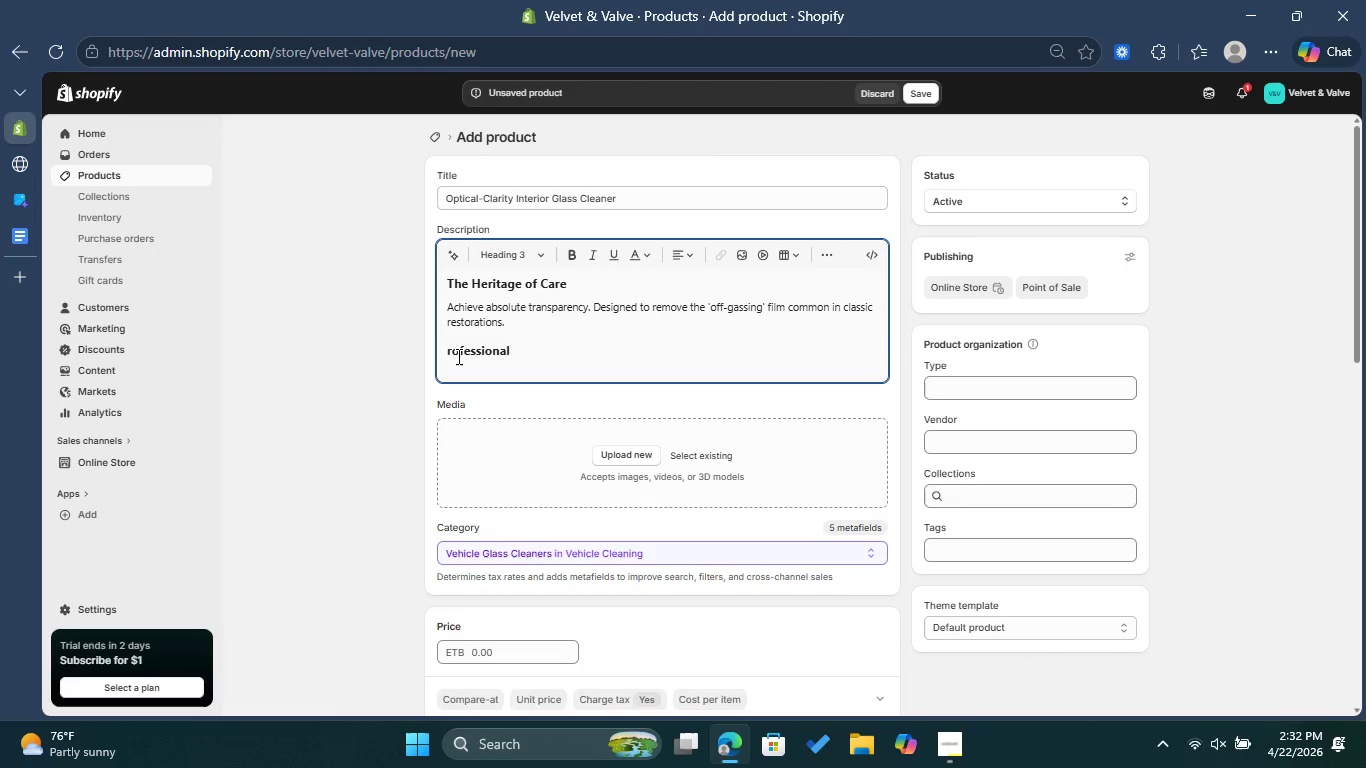 
key(Shift+P)
 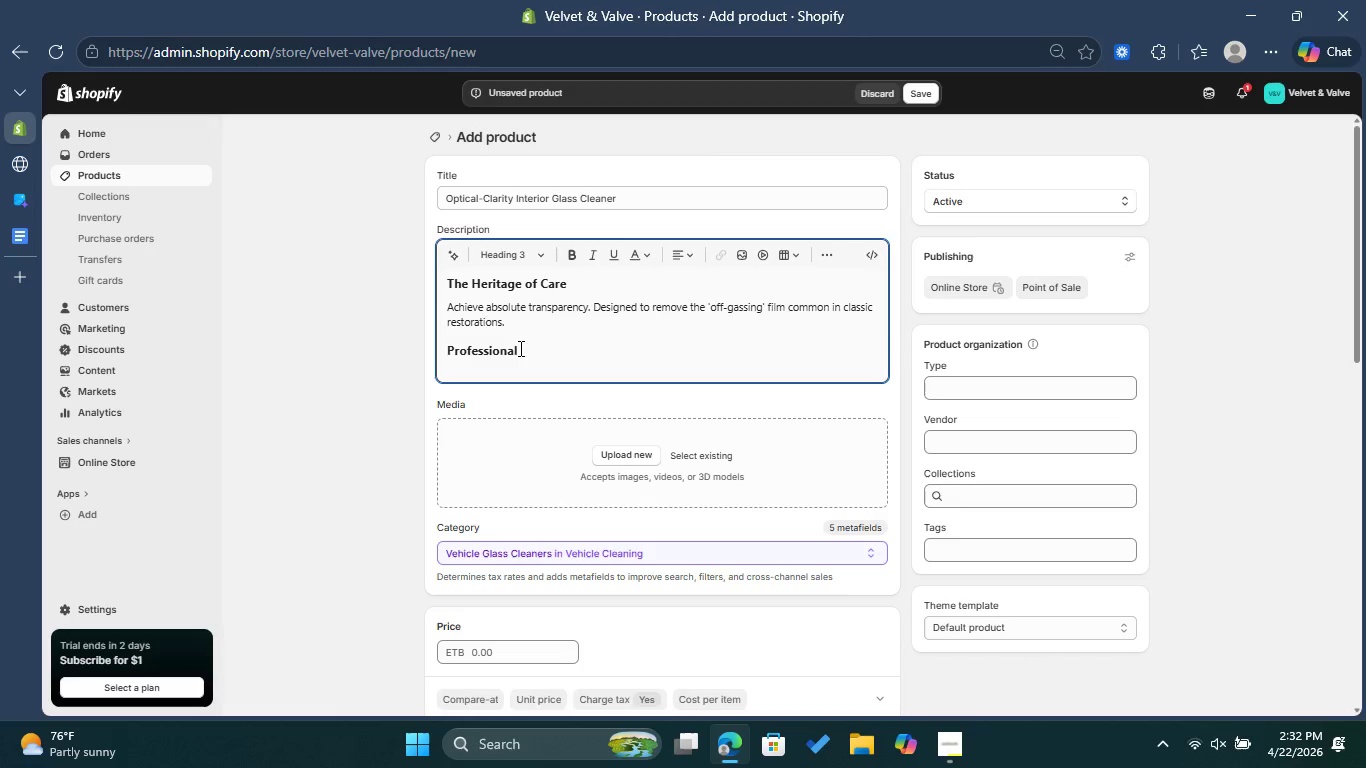 
left_click([519, 348])
 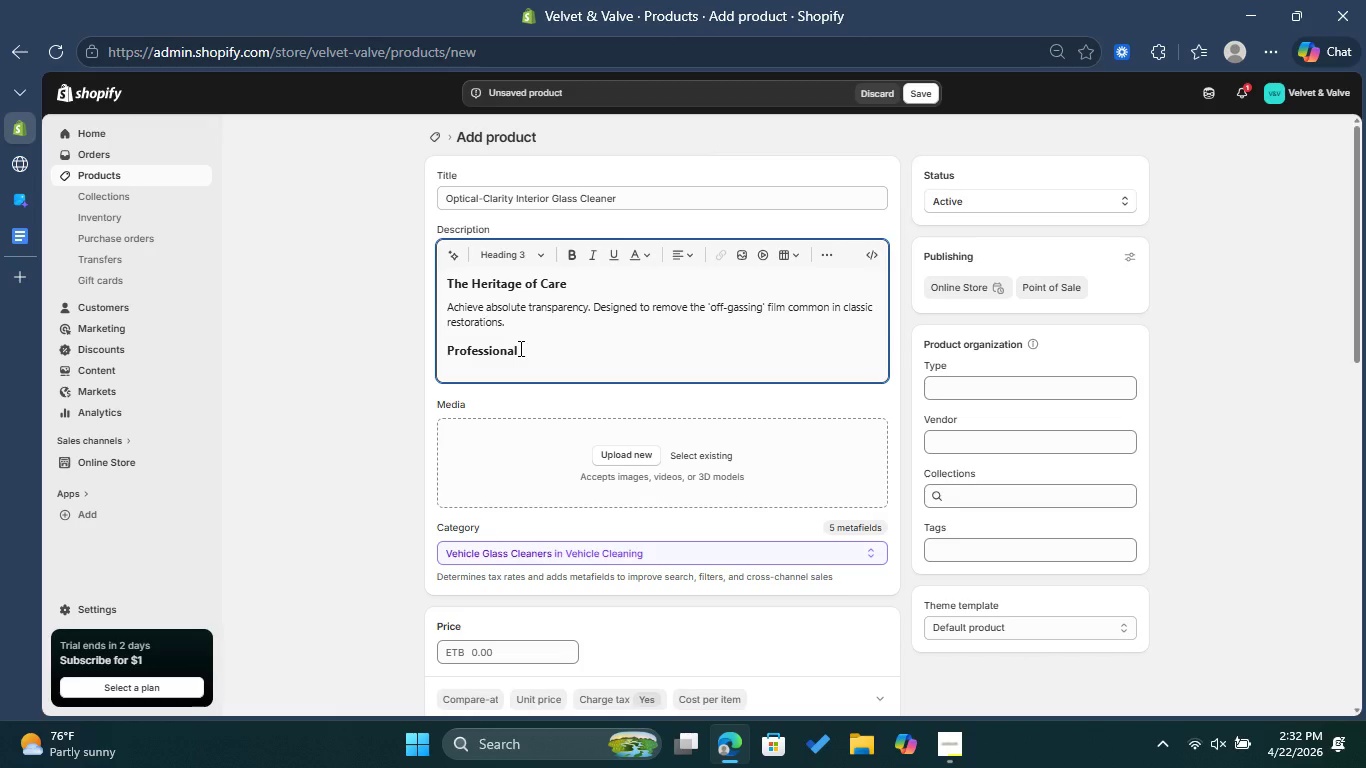 
type(Benefits )
 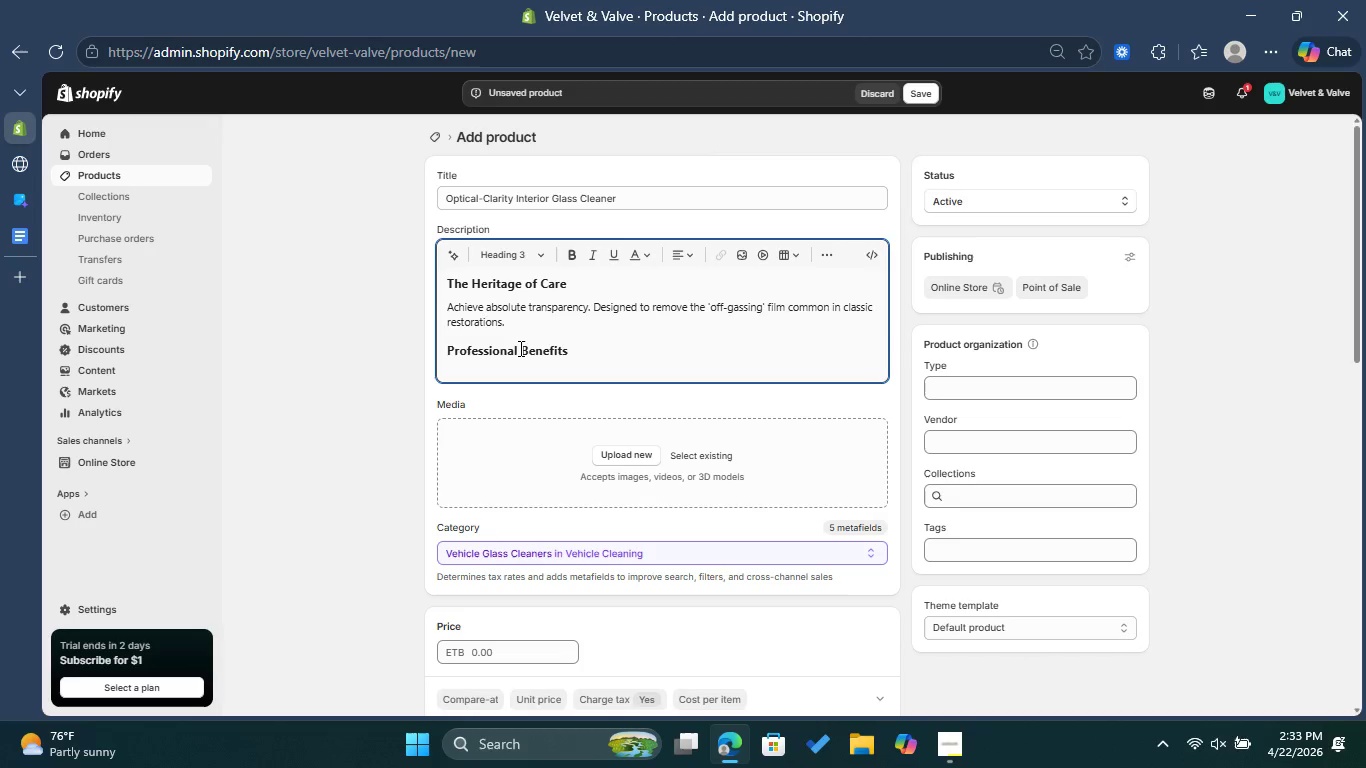 
key(Enter)
 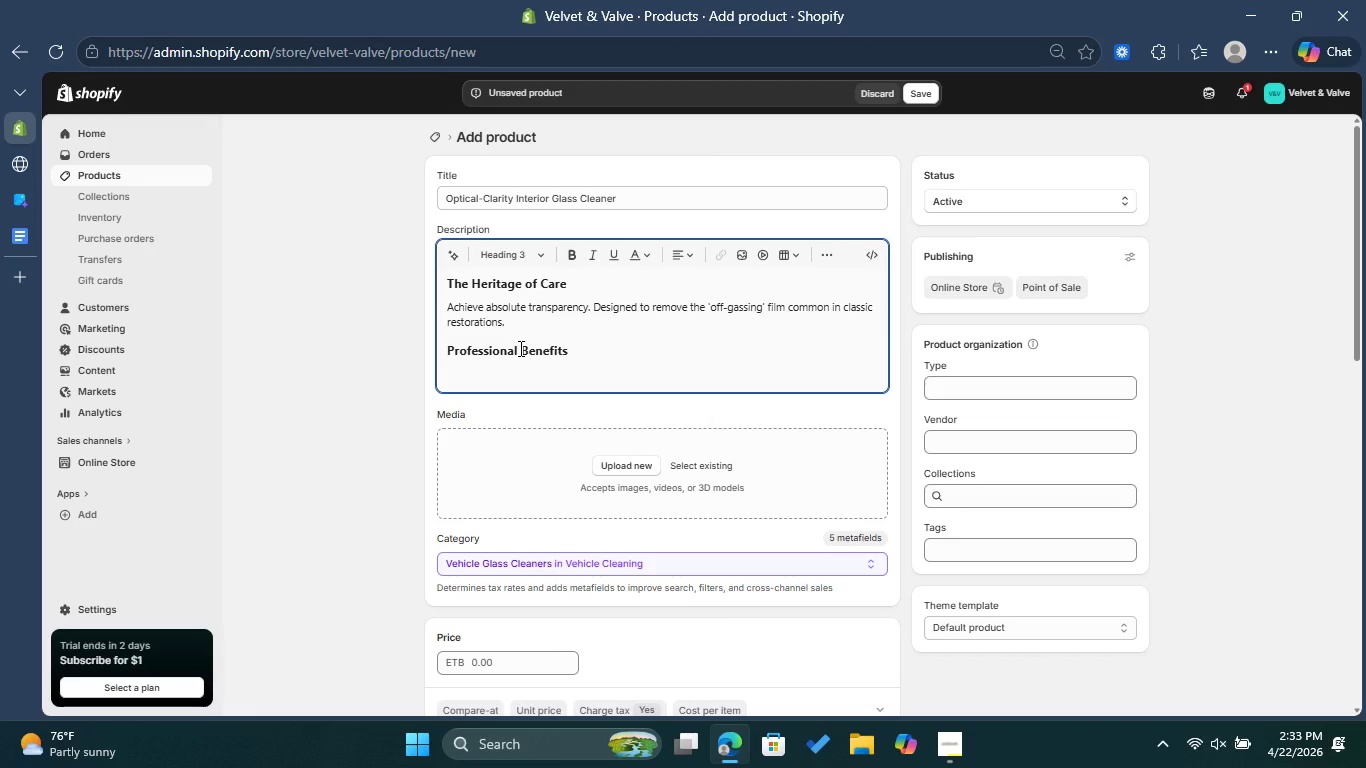 
left_click([827, 260])
 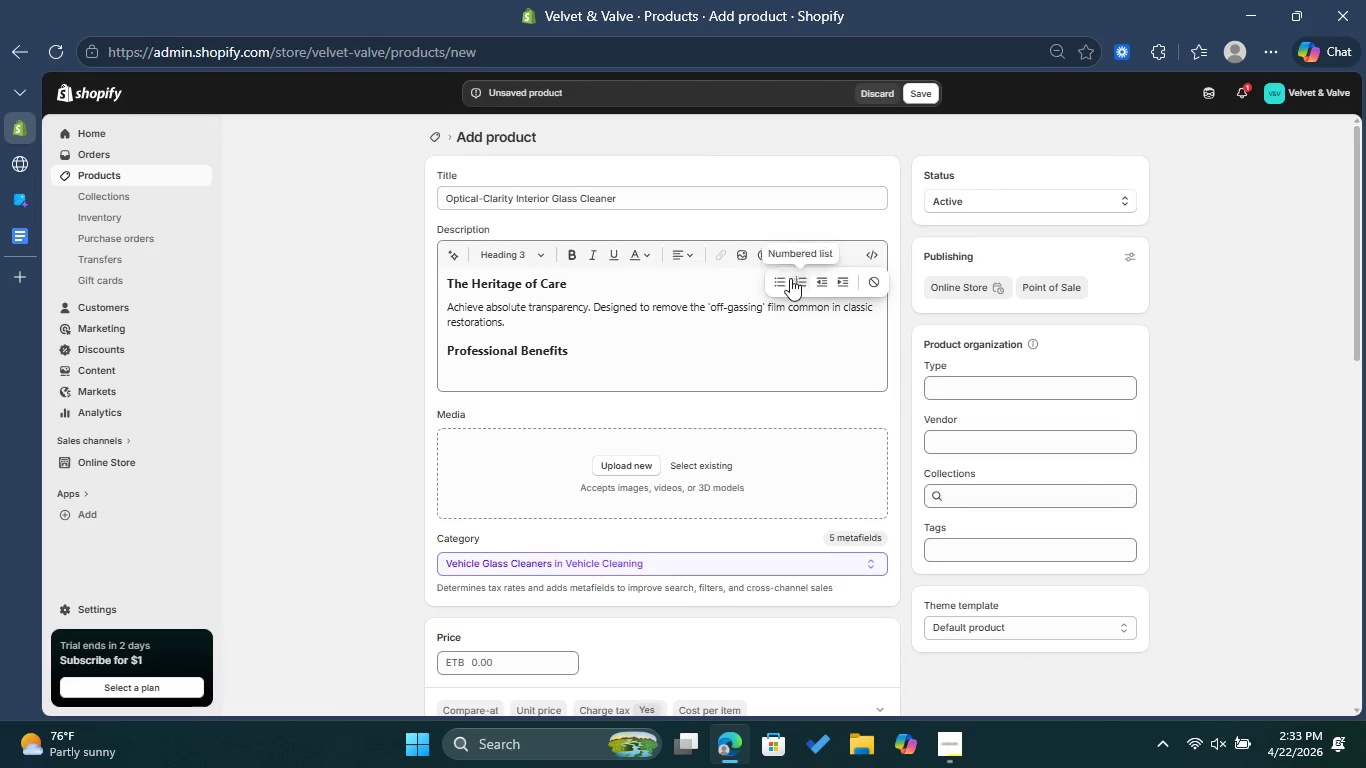 
left_click([779, 279])
 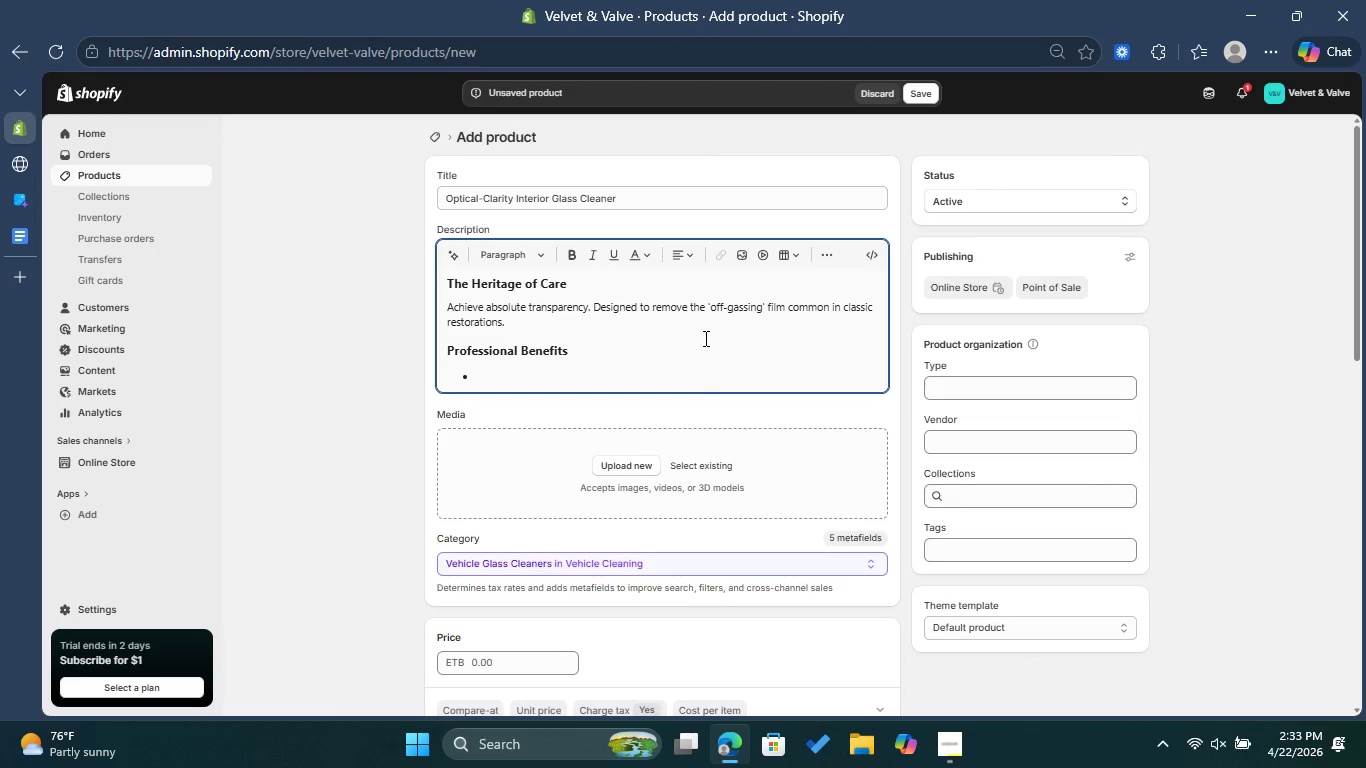 
type(Tint-safe formula )
 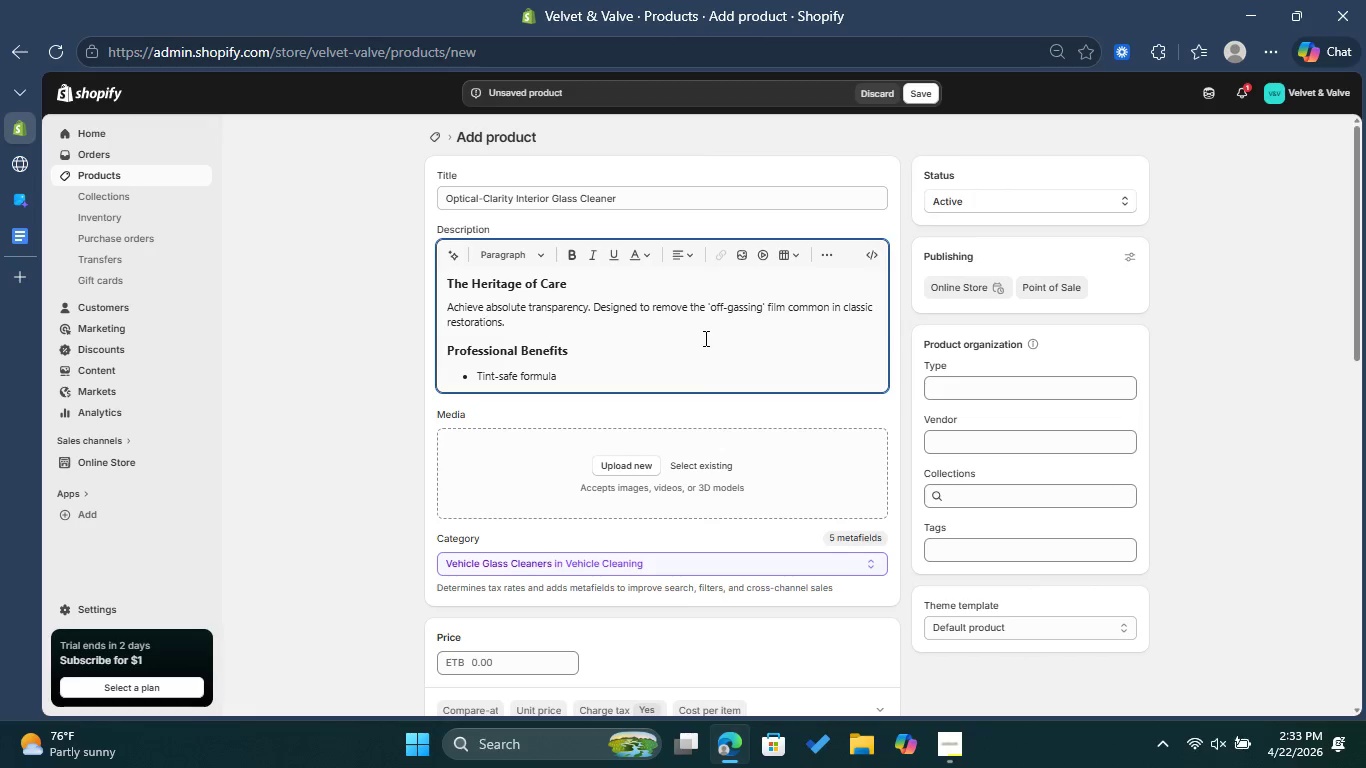 
key(Enter)
 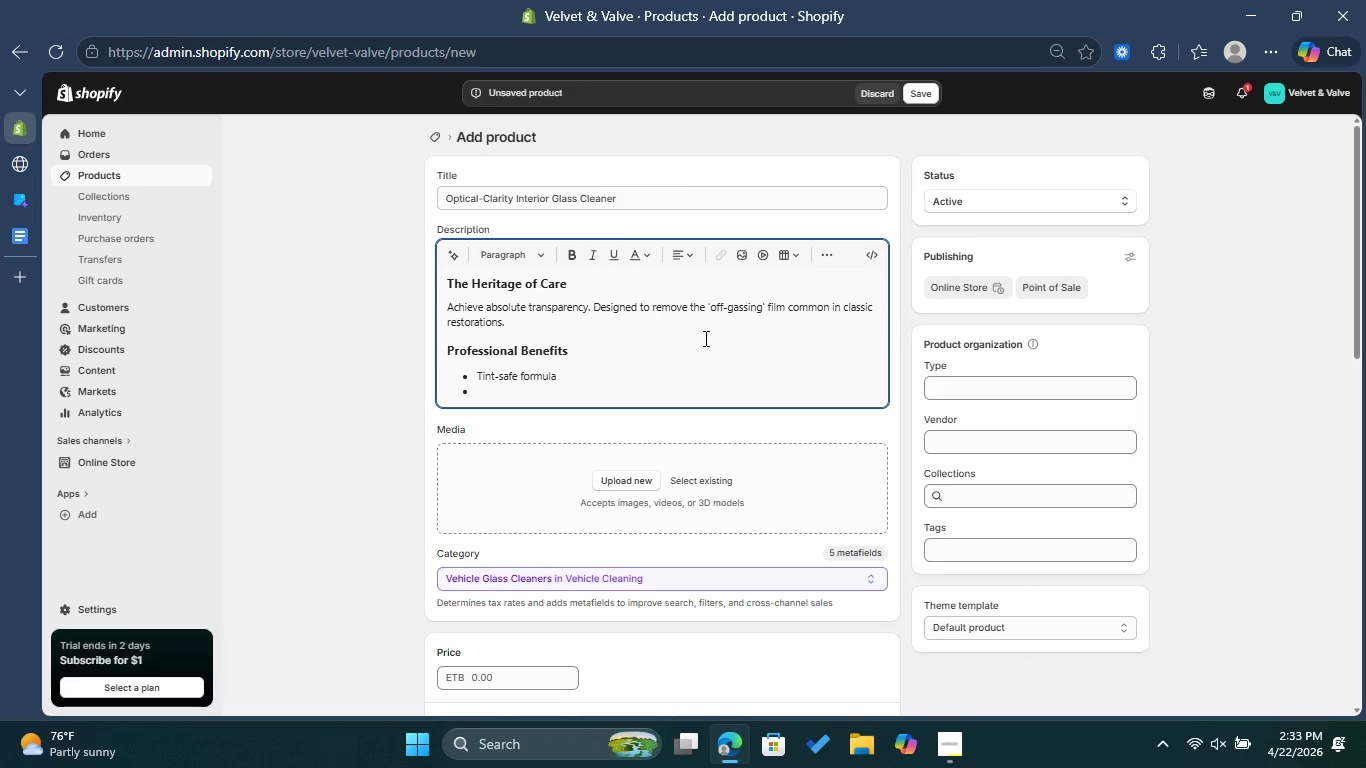 
type(Ammonia-freee)
key(Backspace)
 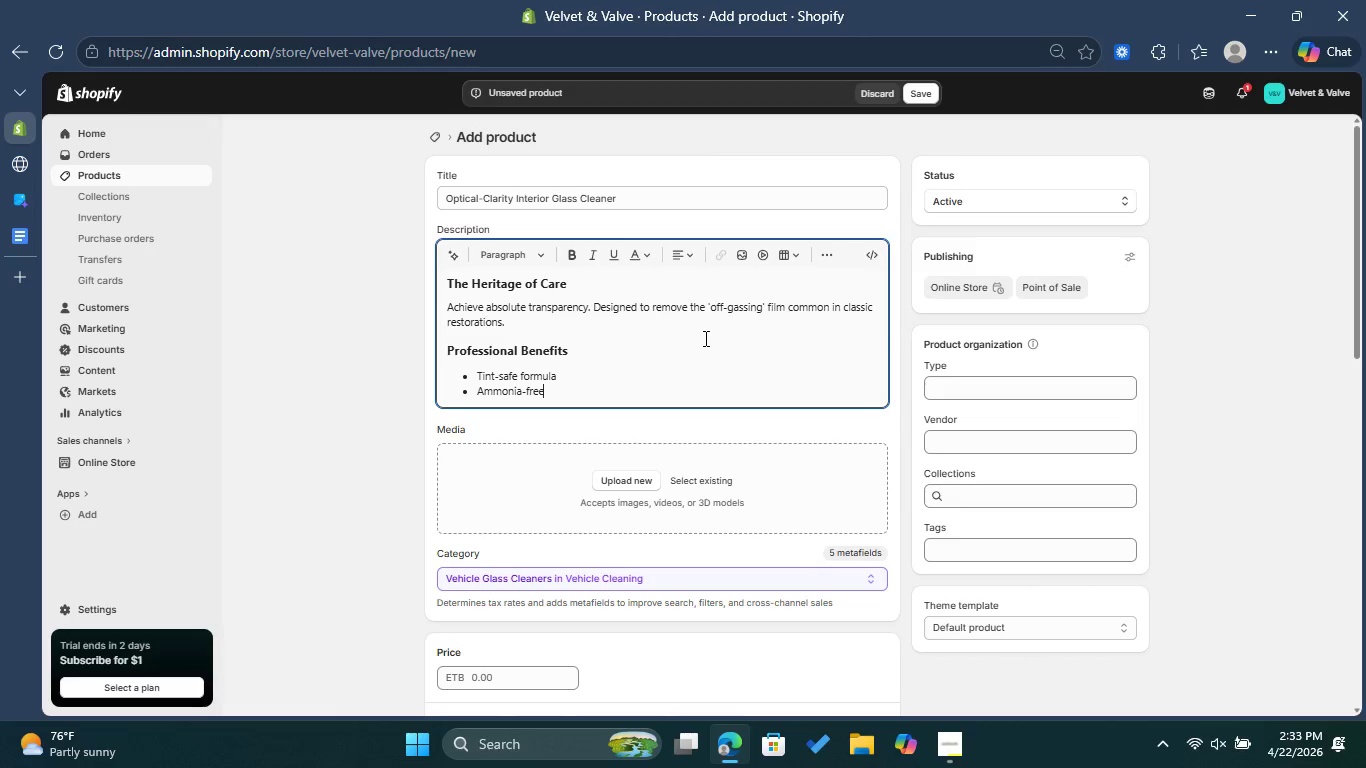 
key(Enter)
 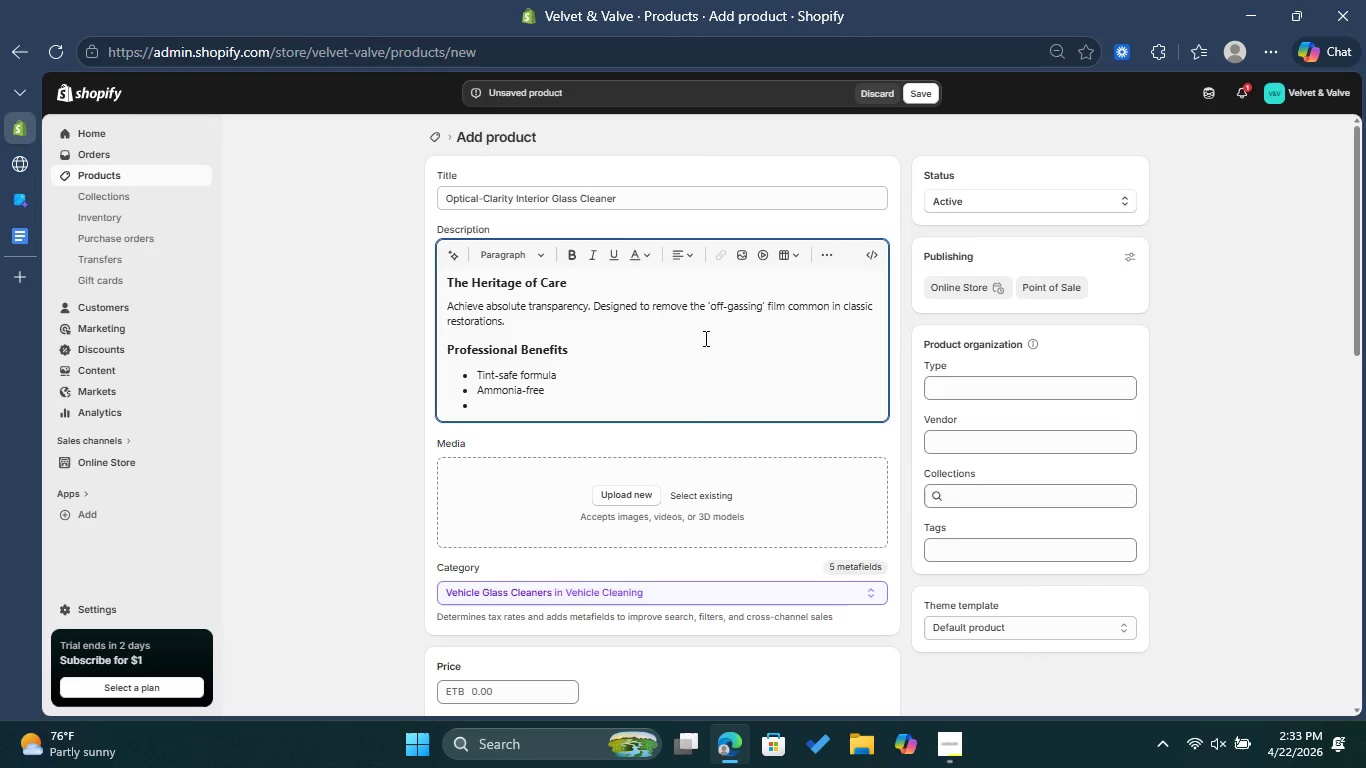 
wait(5.45)
 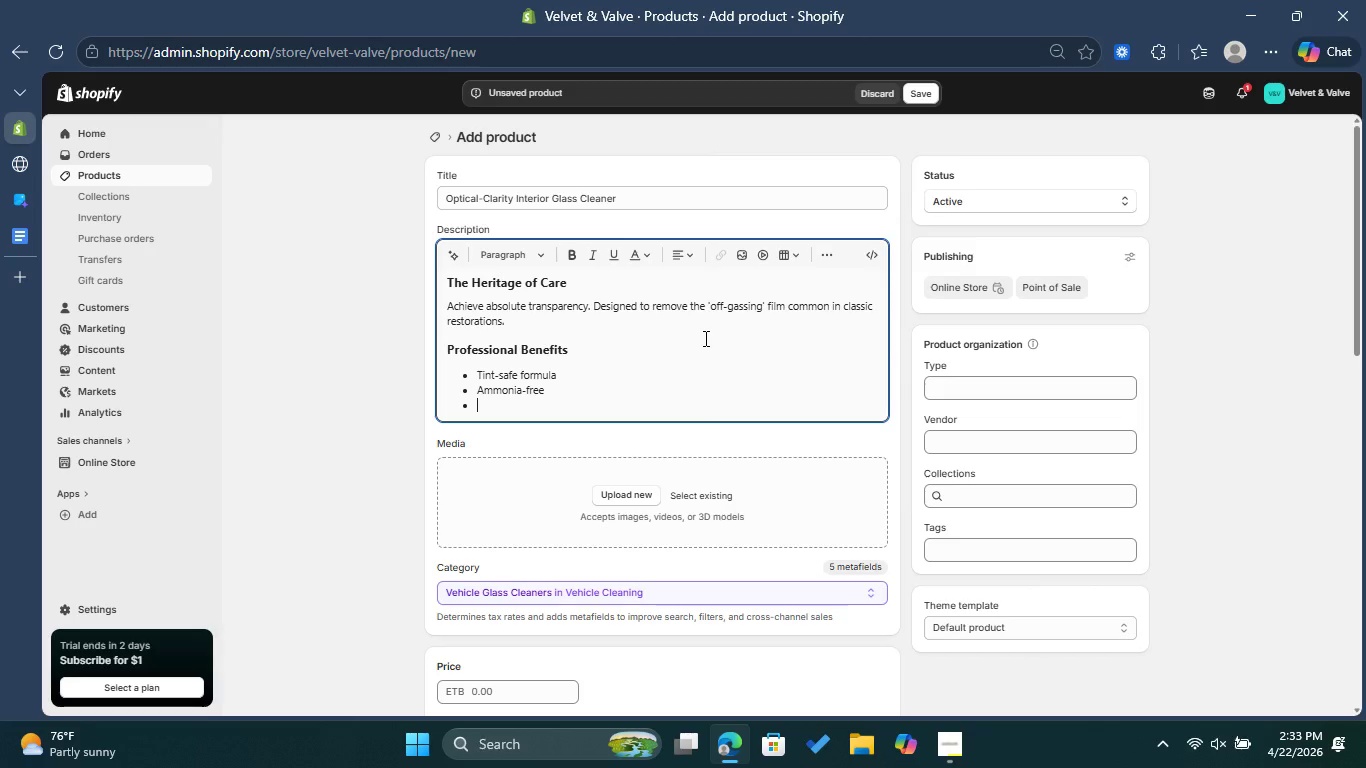 
left_click([833, 257])
 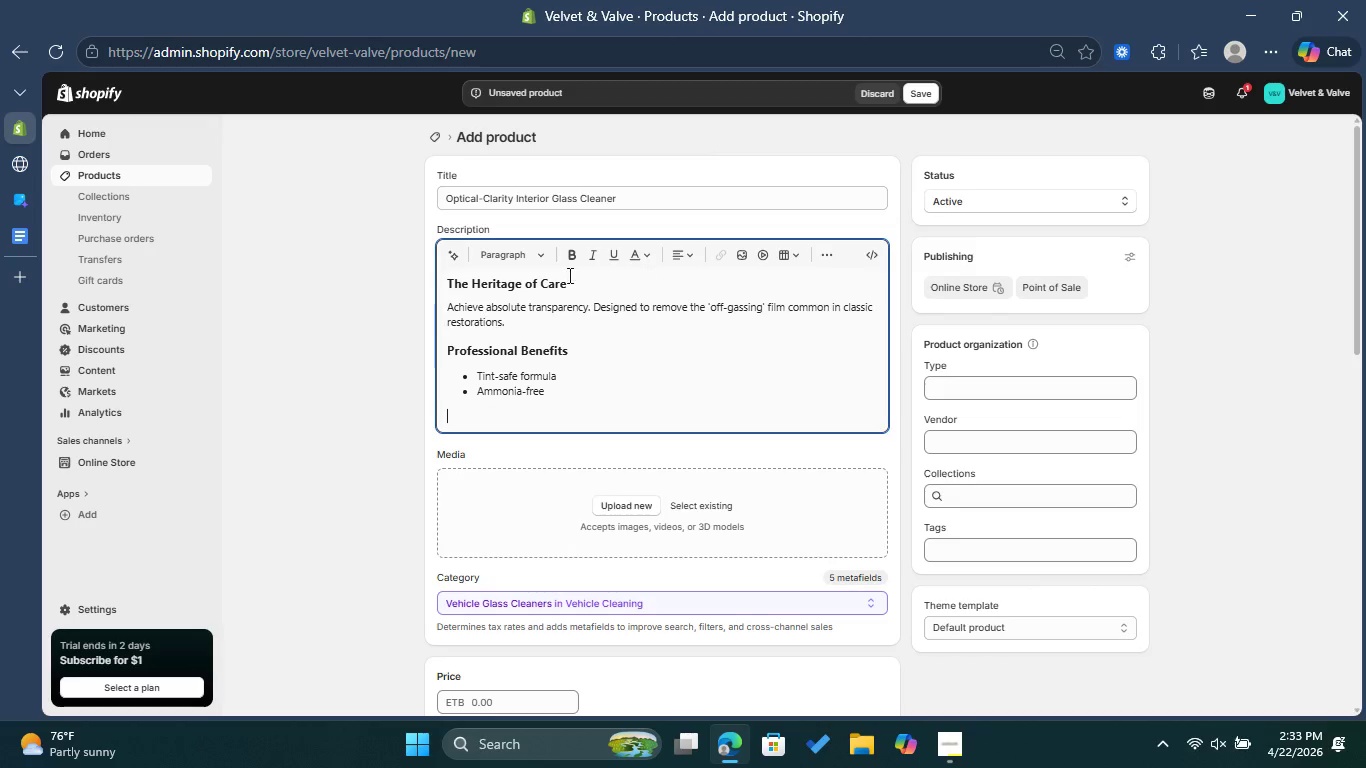 
left_click([534, 255])
 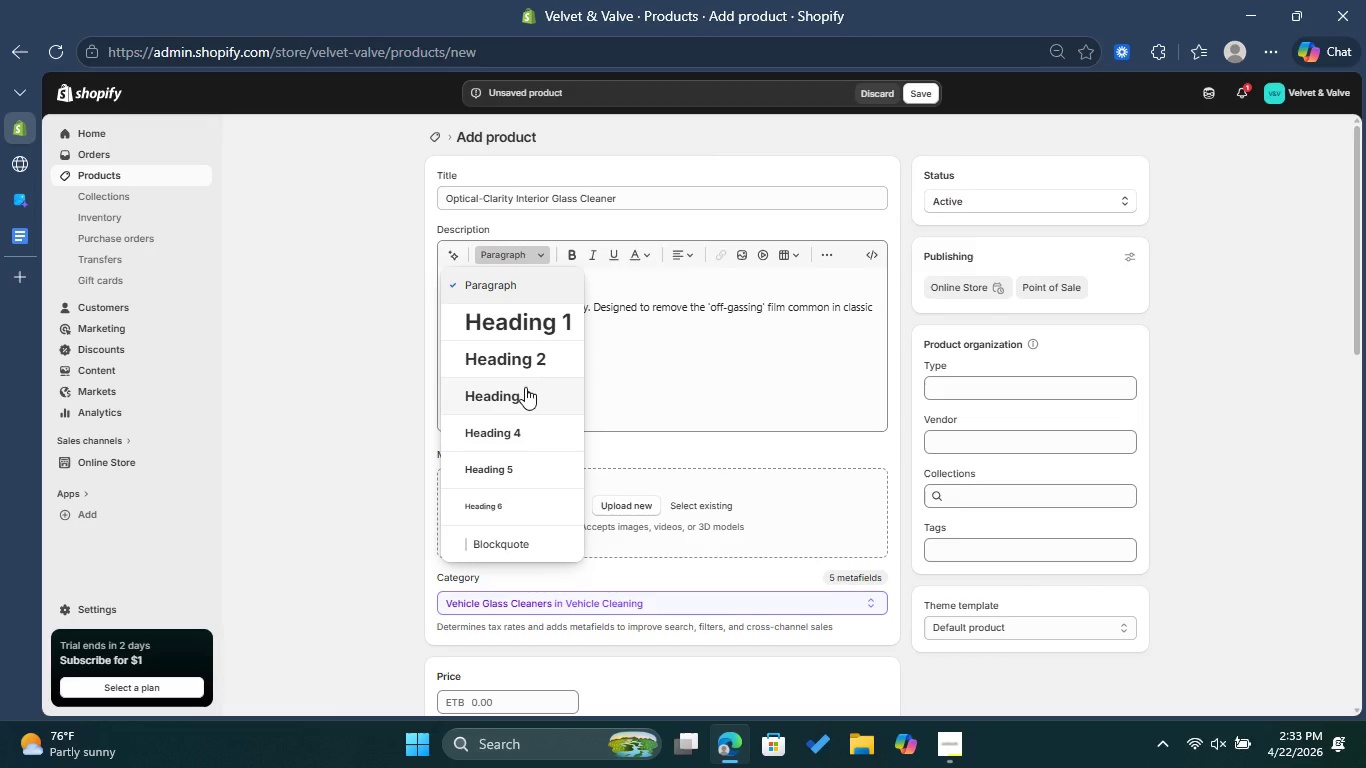 
left_click([525, 387])
 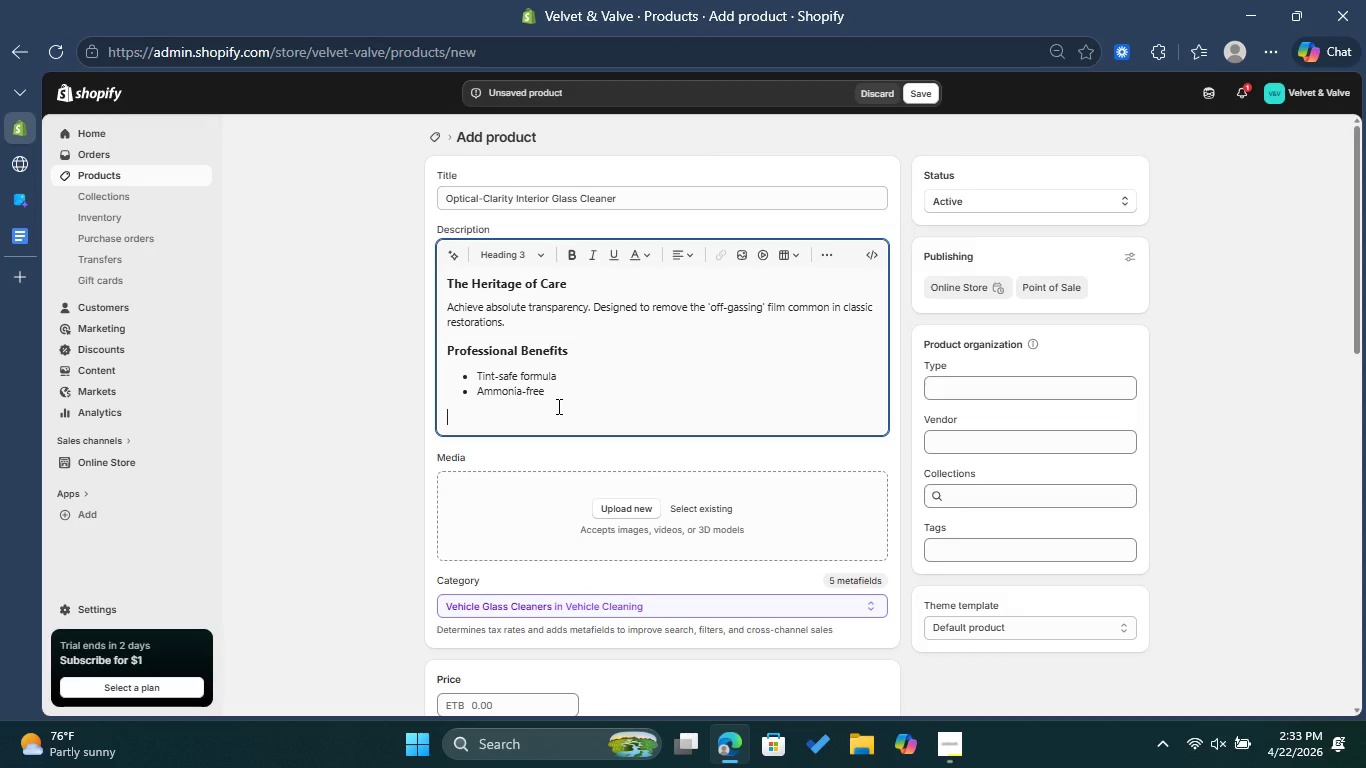 
type(The Velvet %[Delete])
key(Backspace)
type(& Valve Standard )
 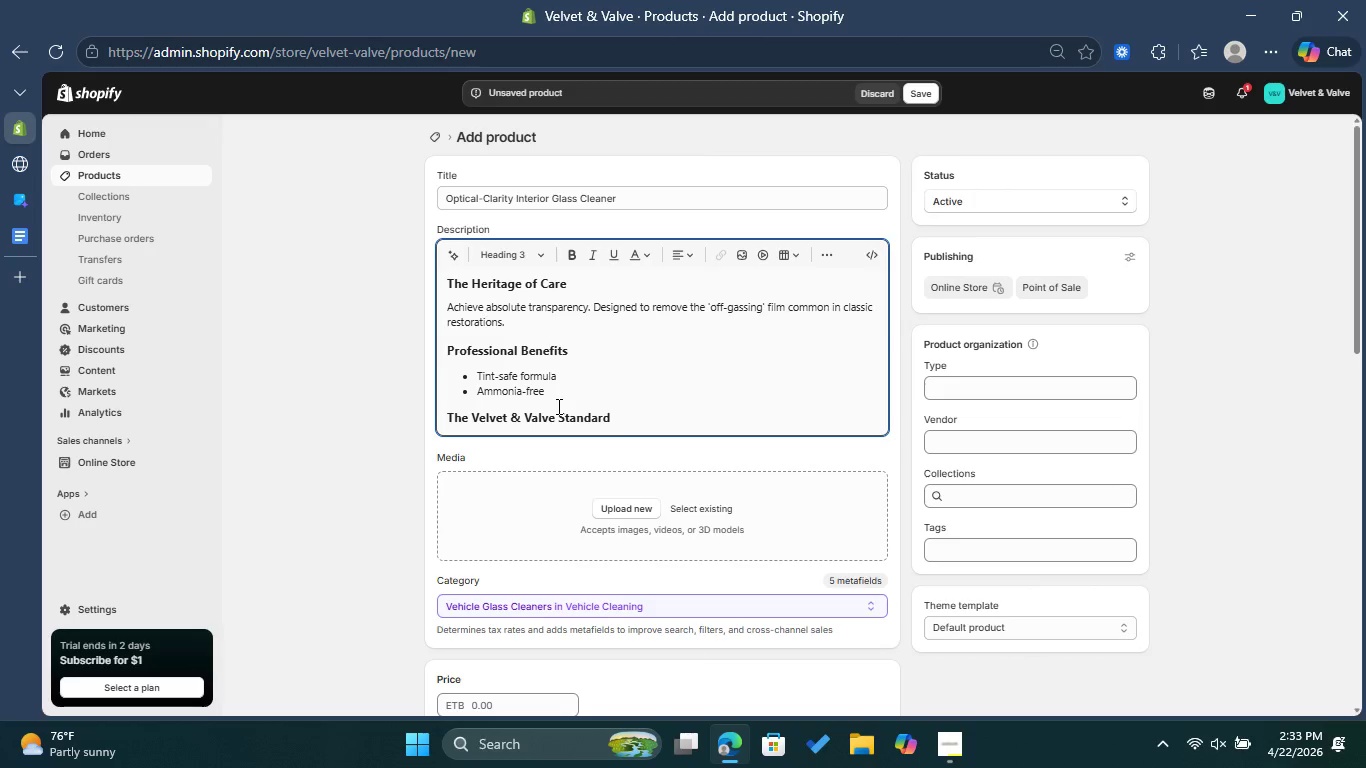 
key(Enter)
 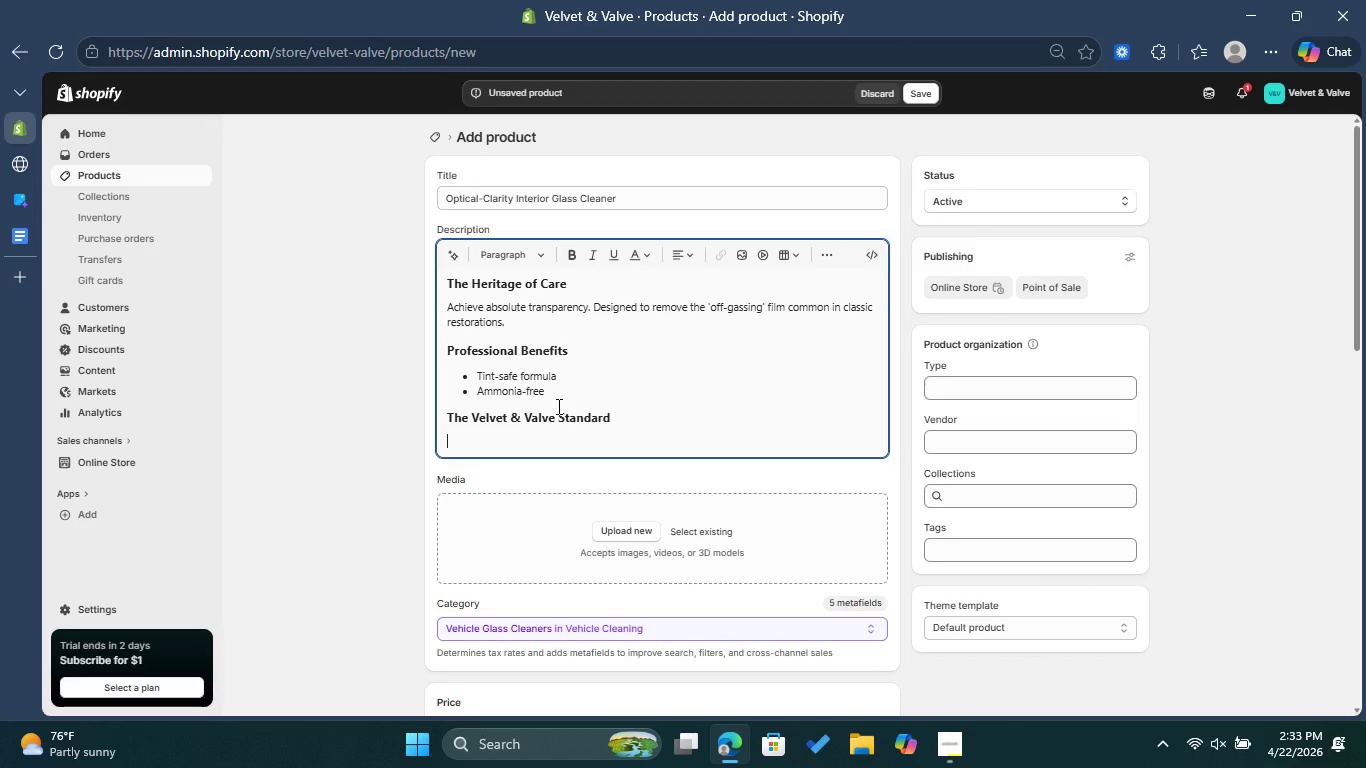 
type(Pair with our Microfiber detailing set for )
 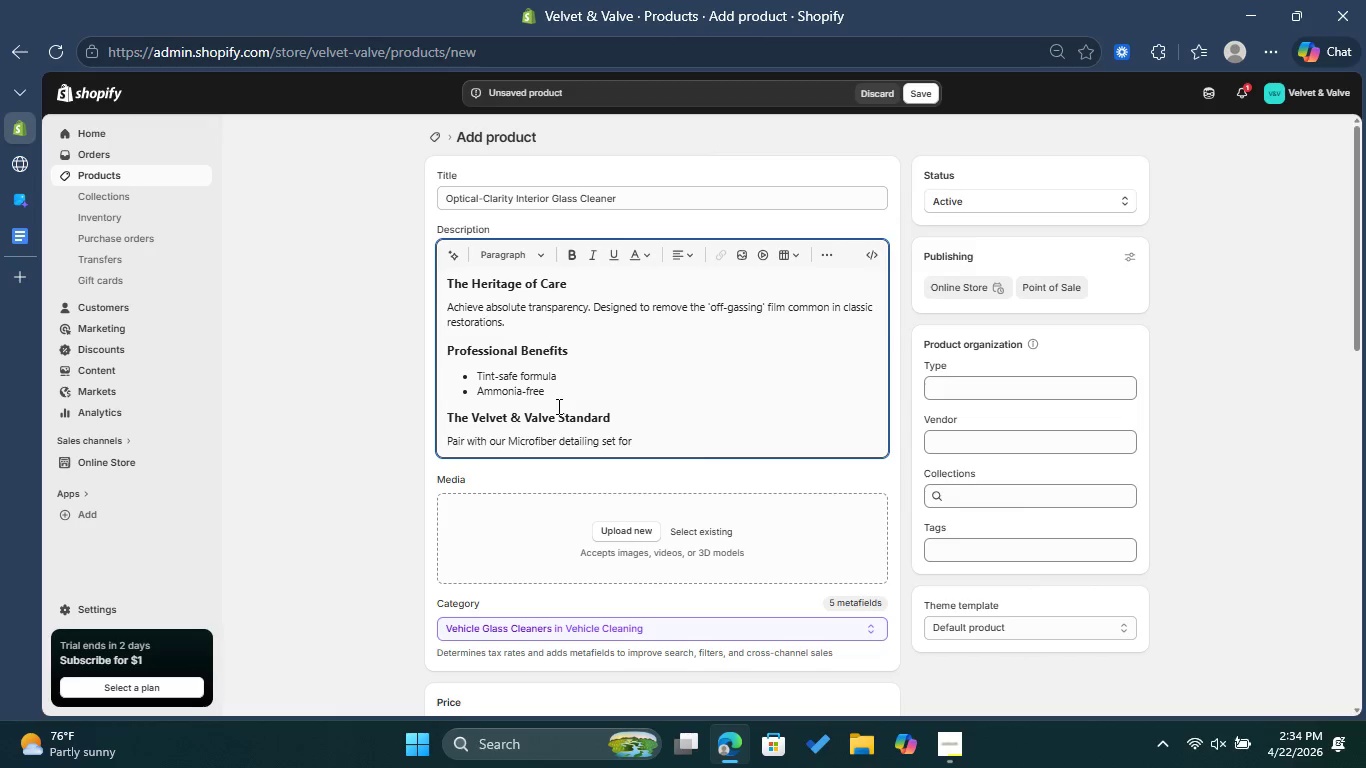 
type(a streack )
key(Backspace)
key(Backspace)
key(Backspace)
key(Backspace)
 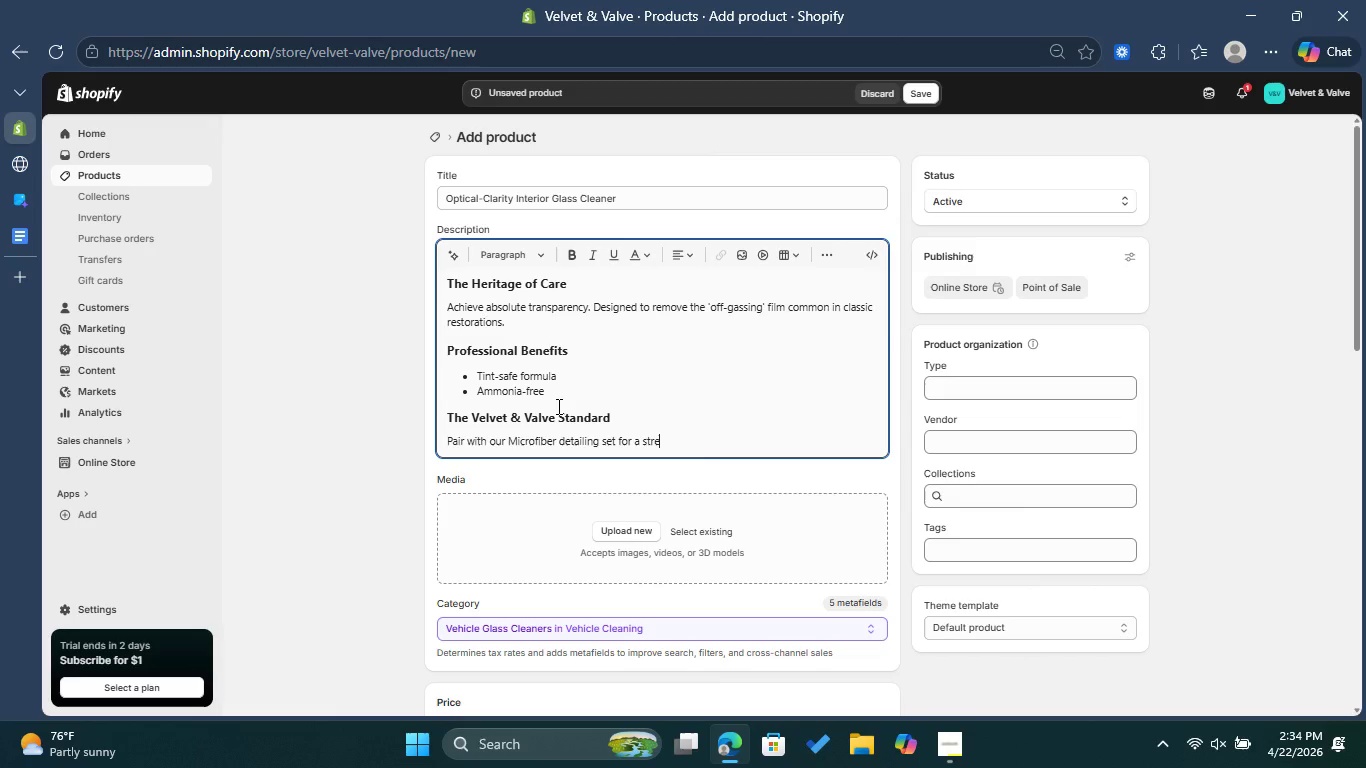 
type(ak-free, Crystal clear finish )
 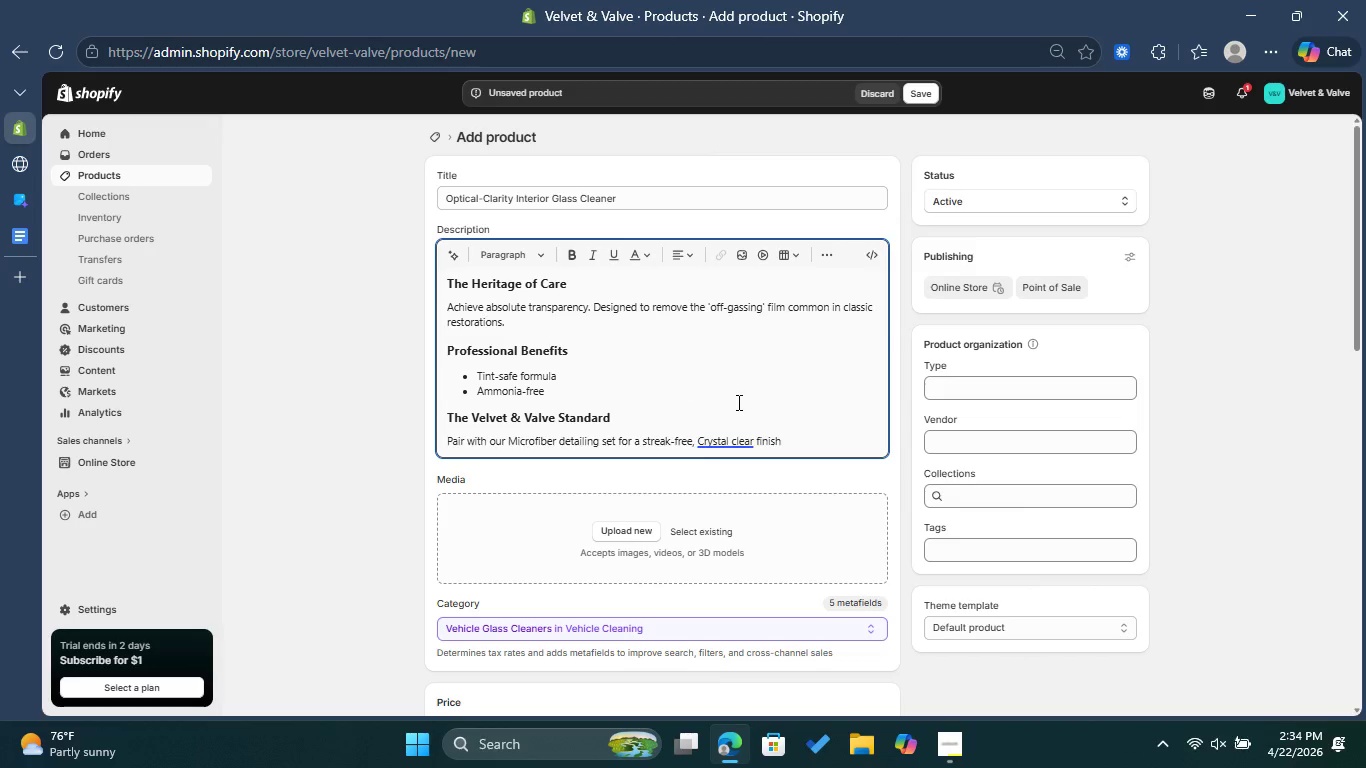 
left_click([726, 441])
 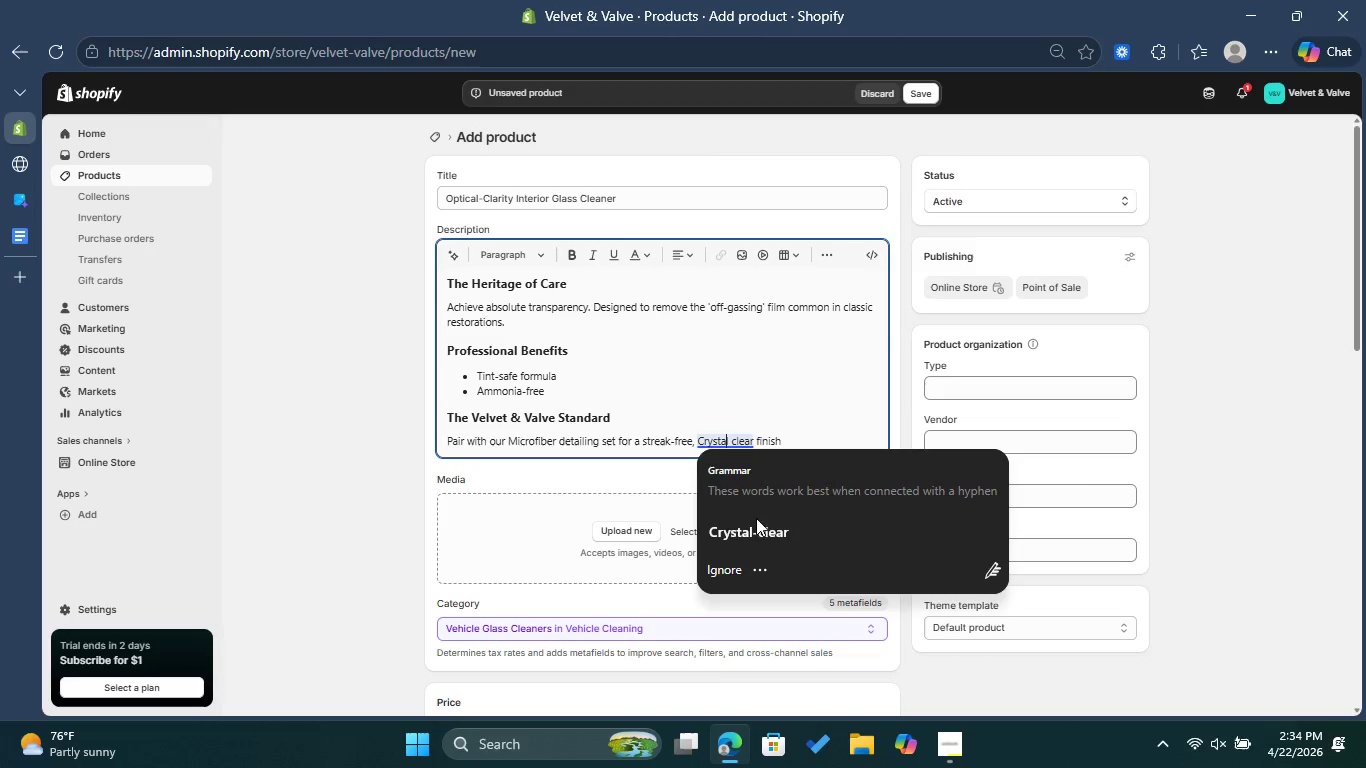 
left_click([760, 534])
 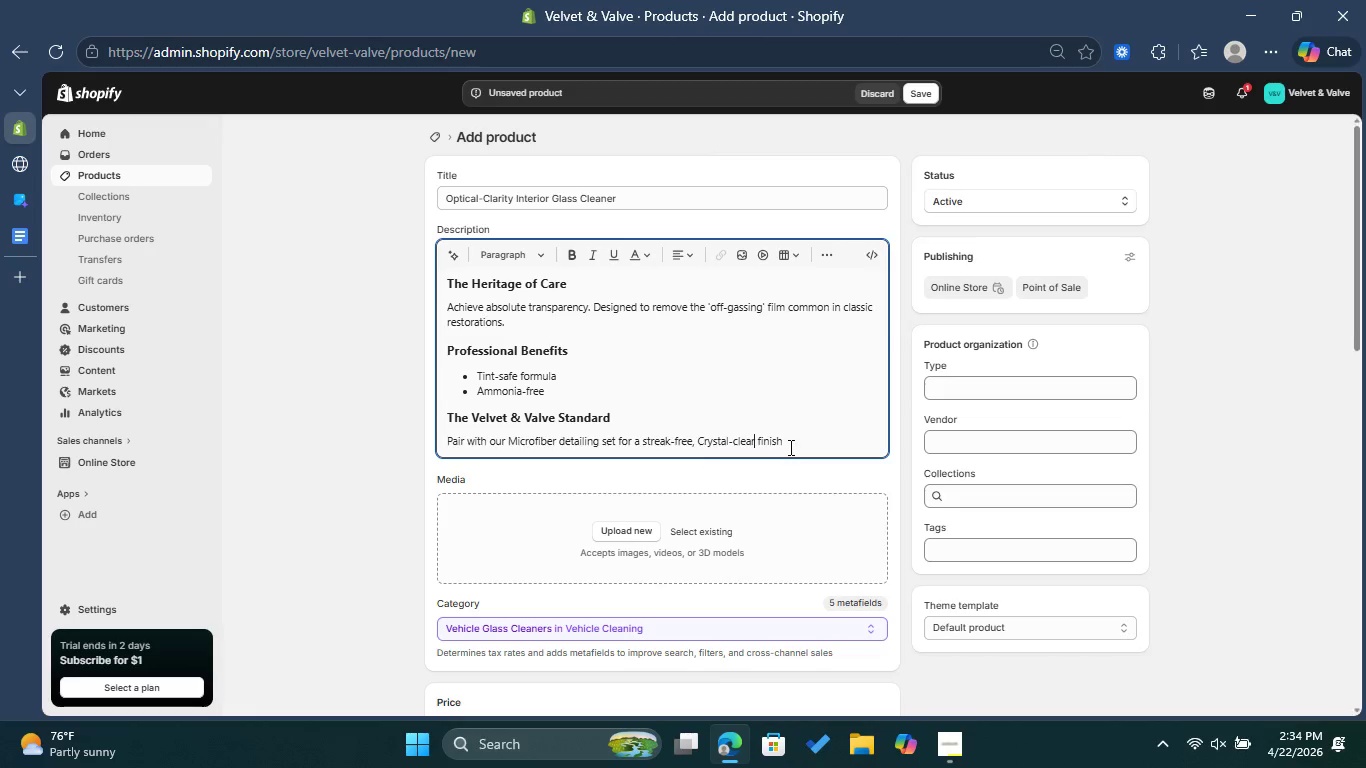 
left_click([792, 442])
 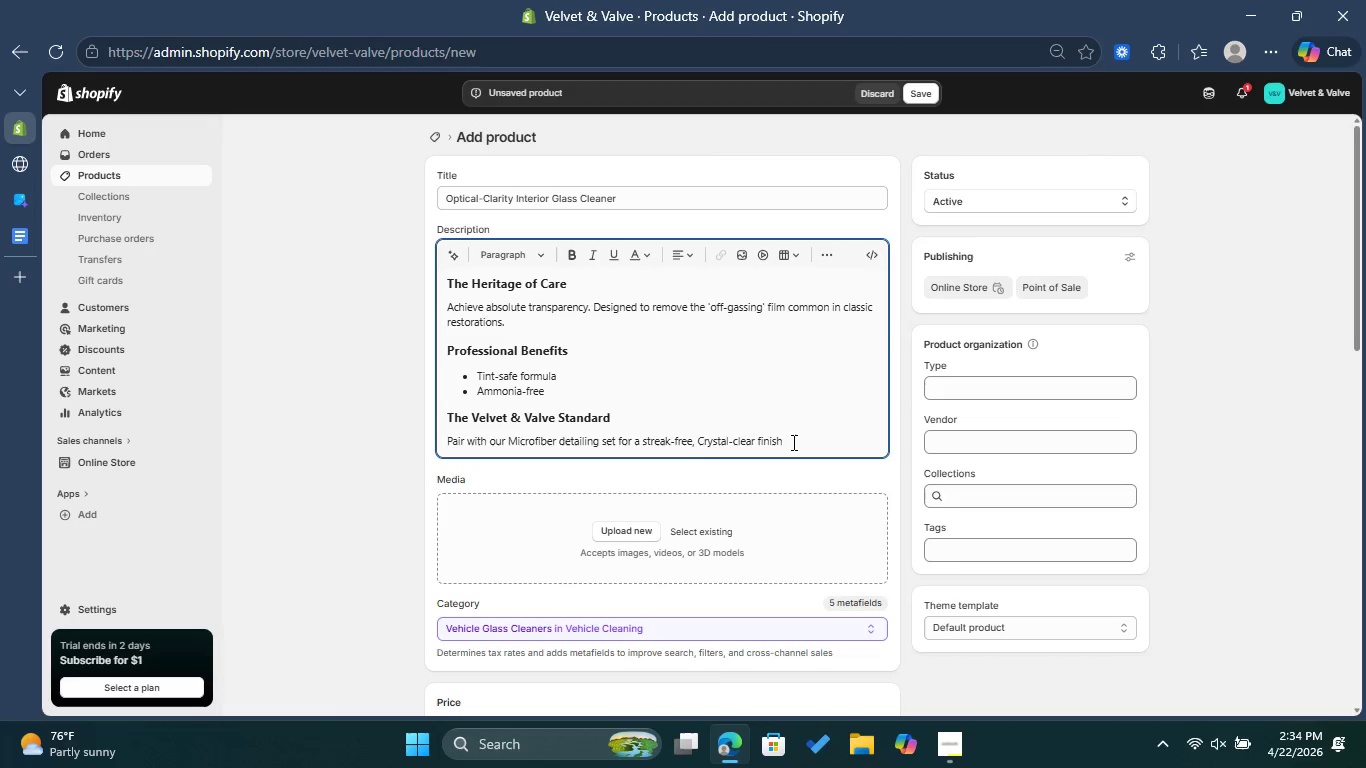 
key(Backspace)
 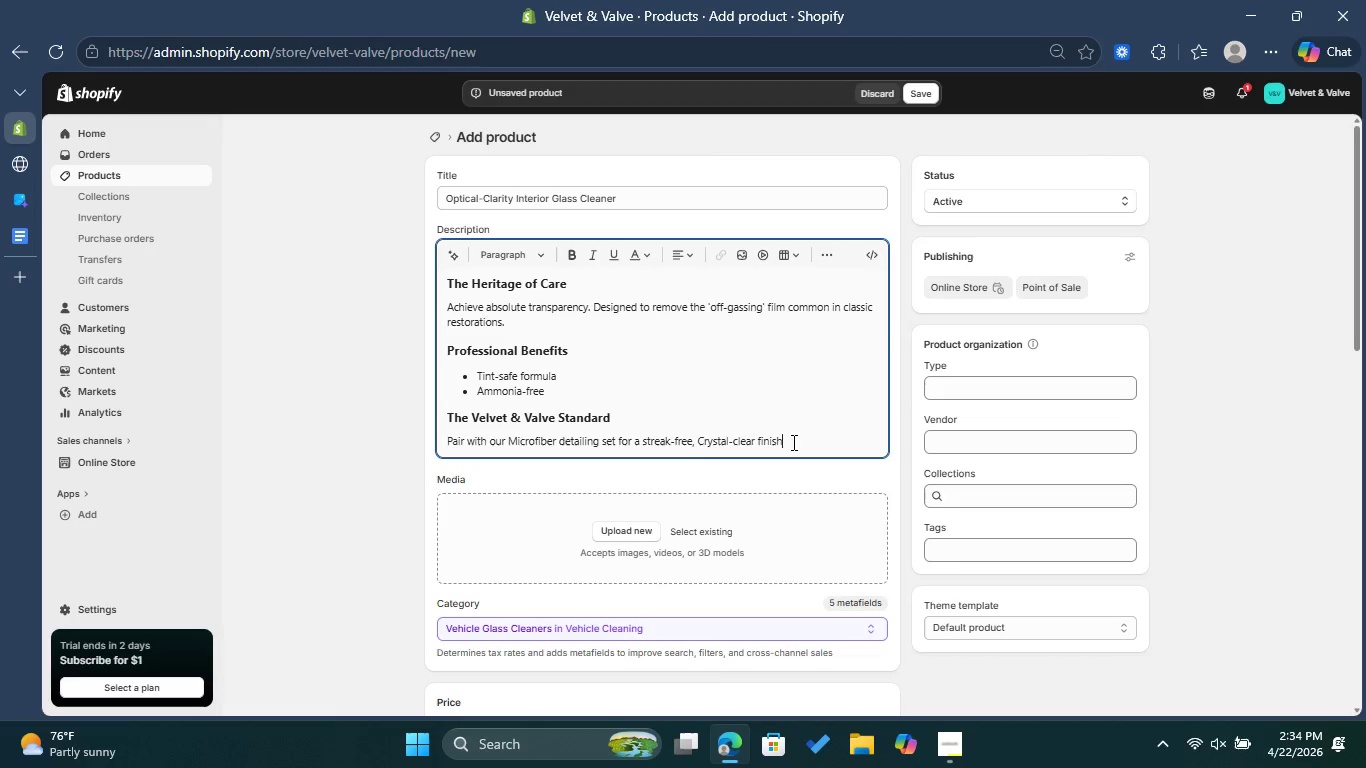 
key(Period)
 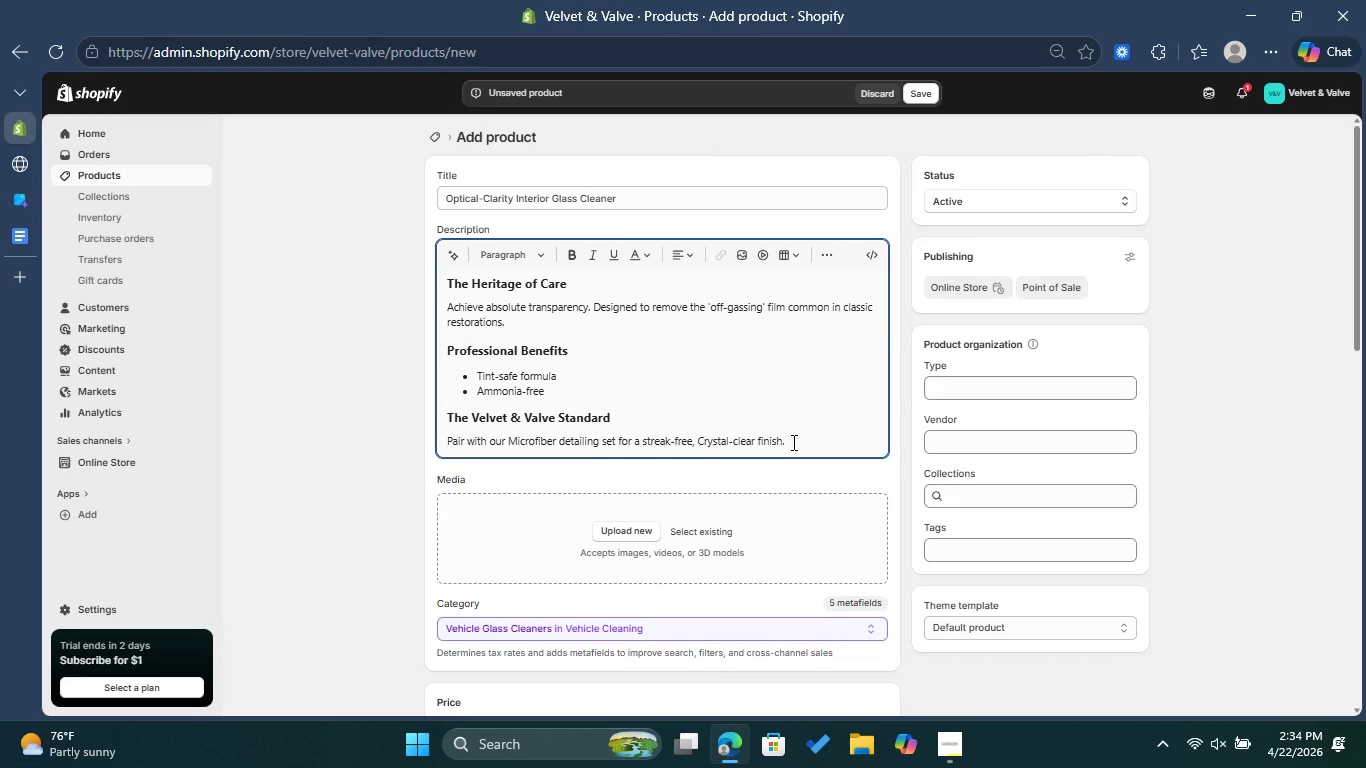 
scroll: coordinate [792, 442], scroll_direction: down, amount: 1.0
 